 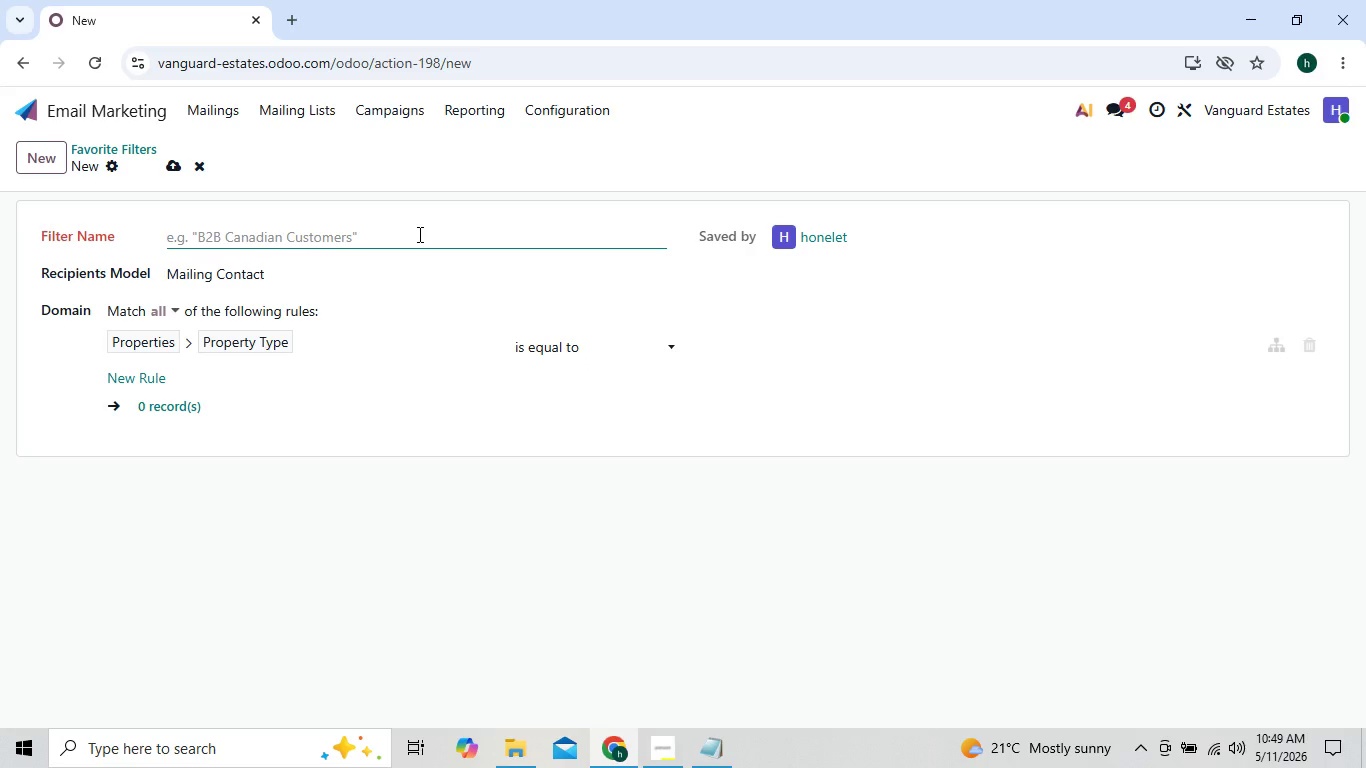 
type(he)
 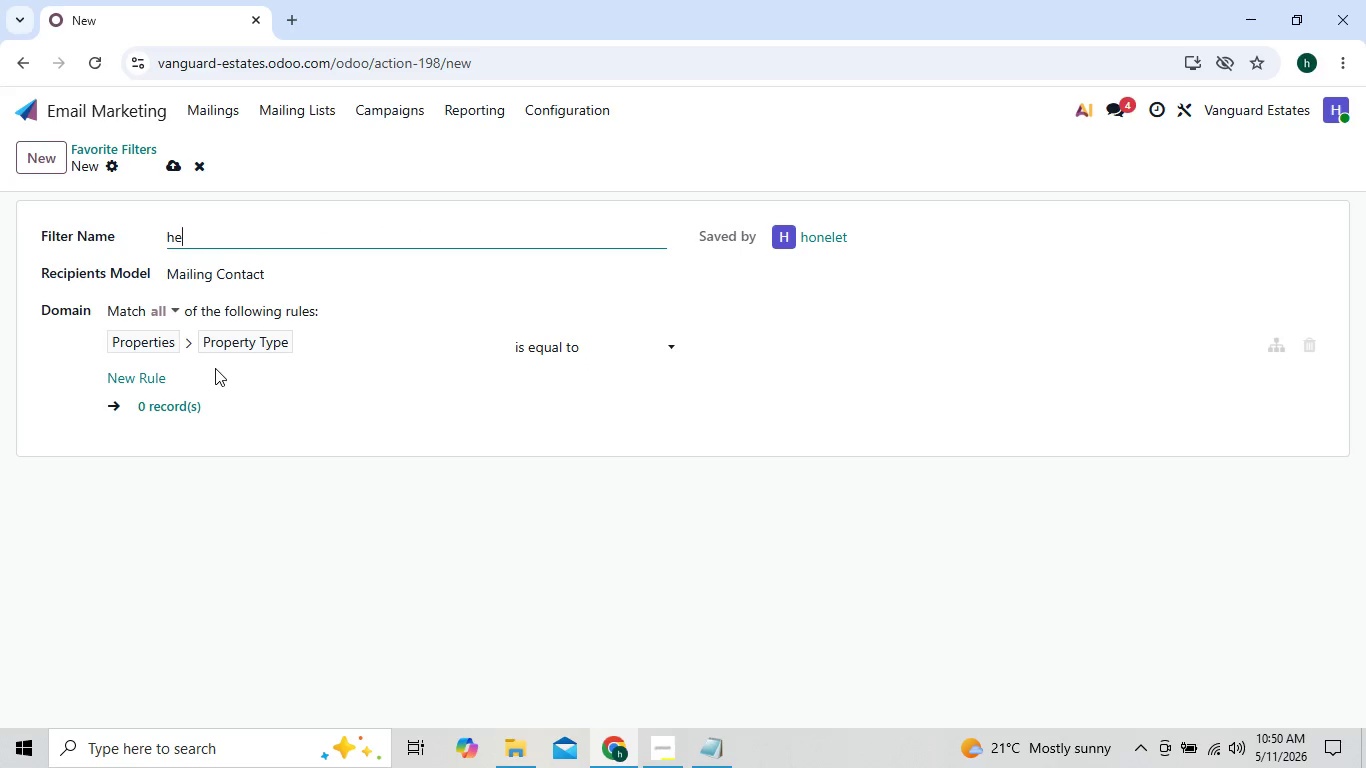 
wait(5.55)
 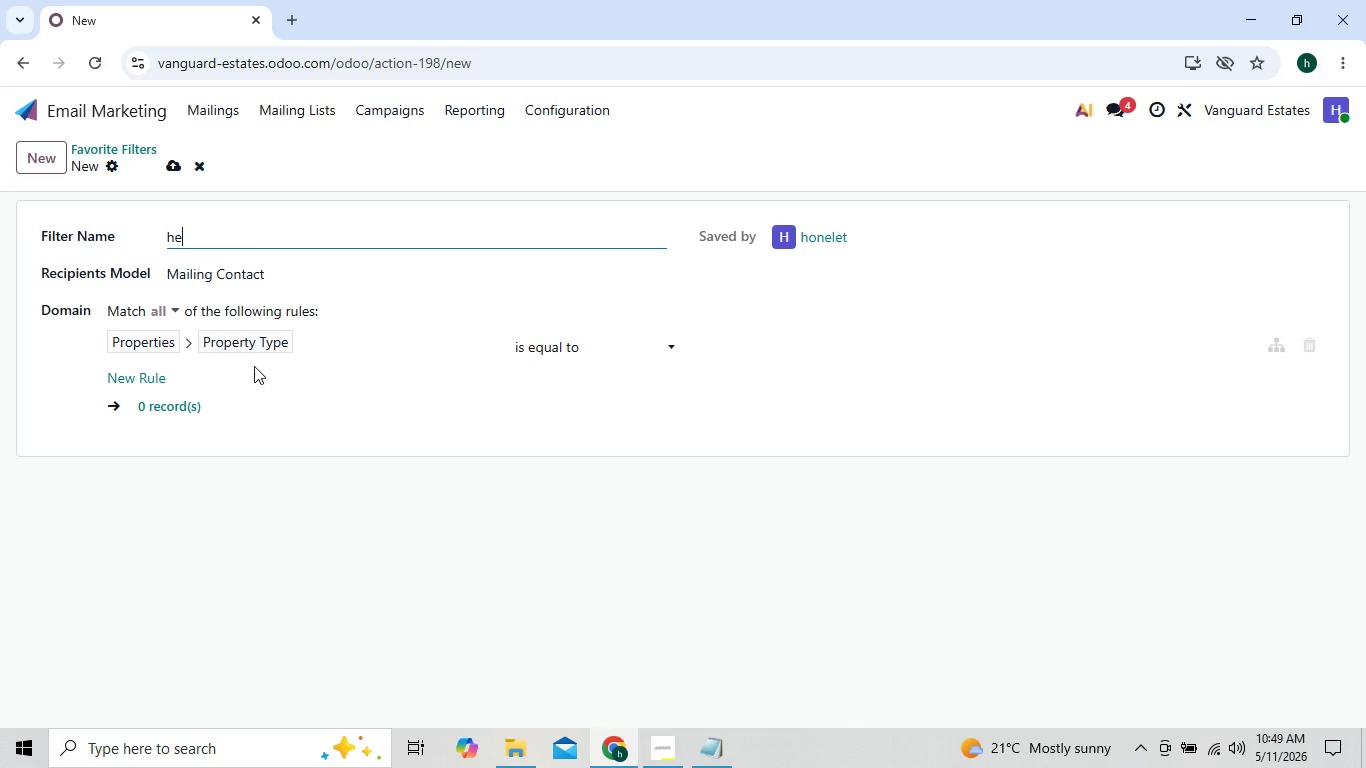 
left_click([170, 411])
 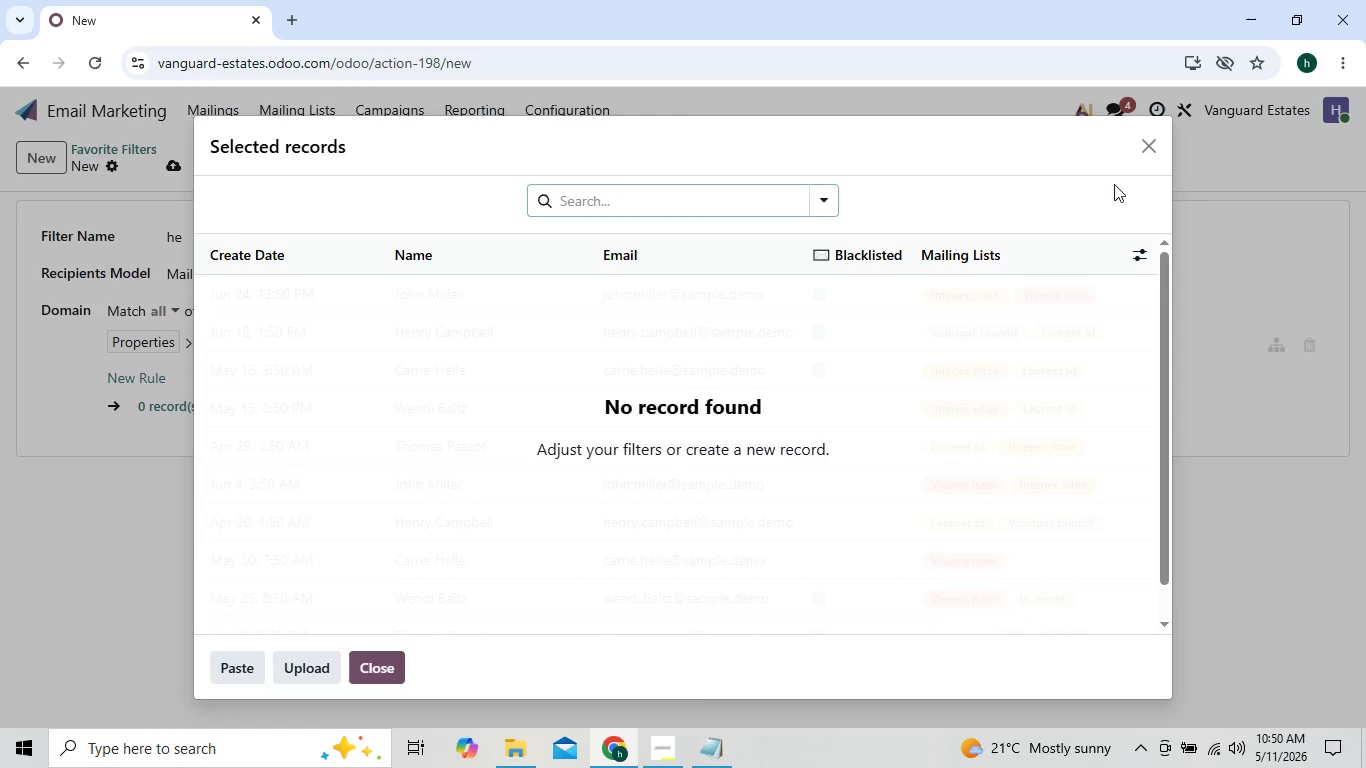 
left_click([1148, 146])
 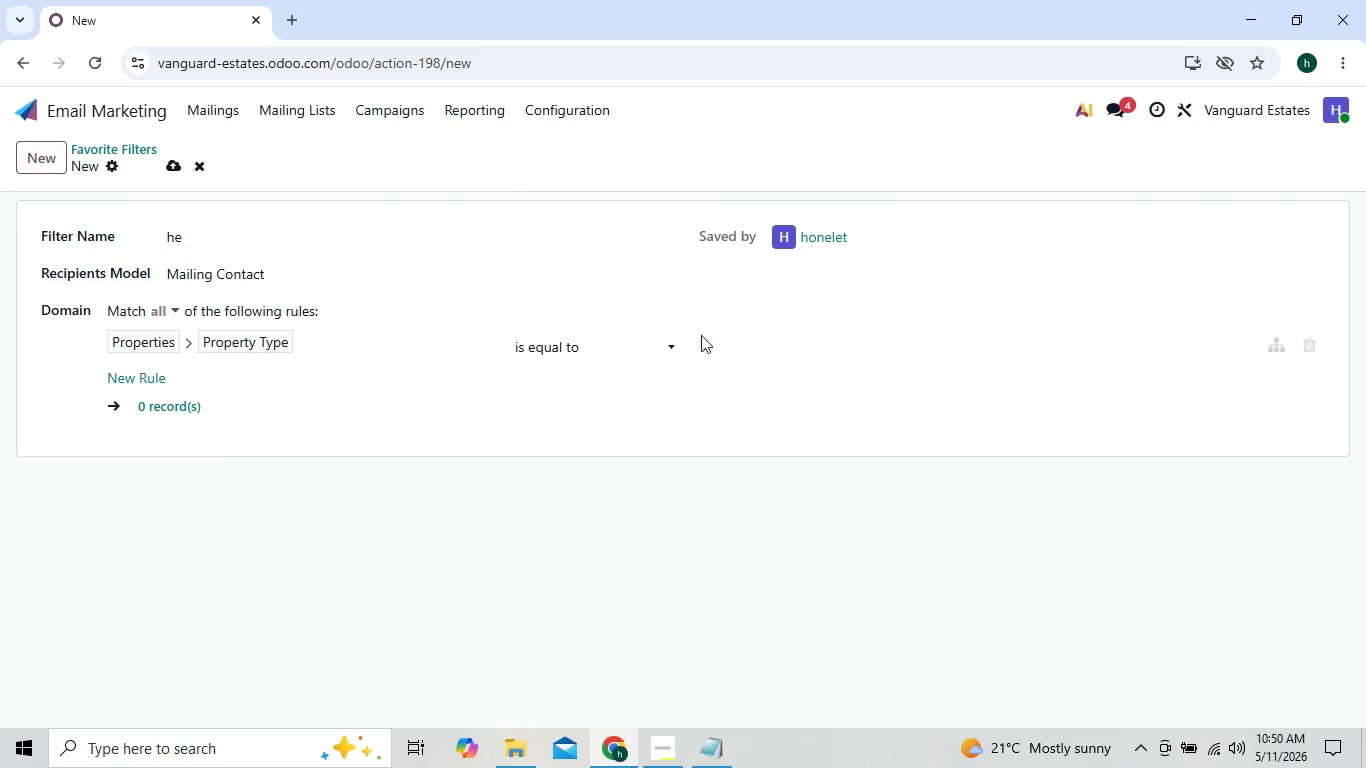 
left_click([713, 341])
 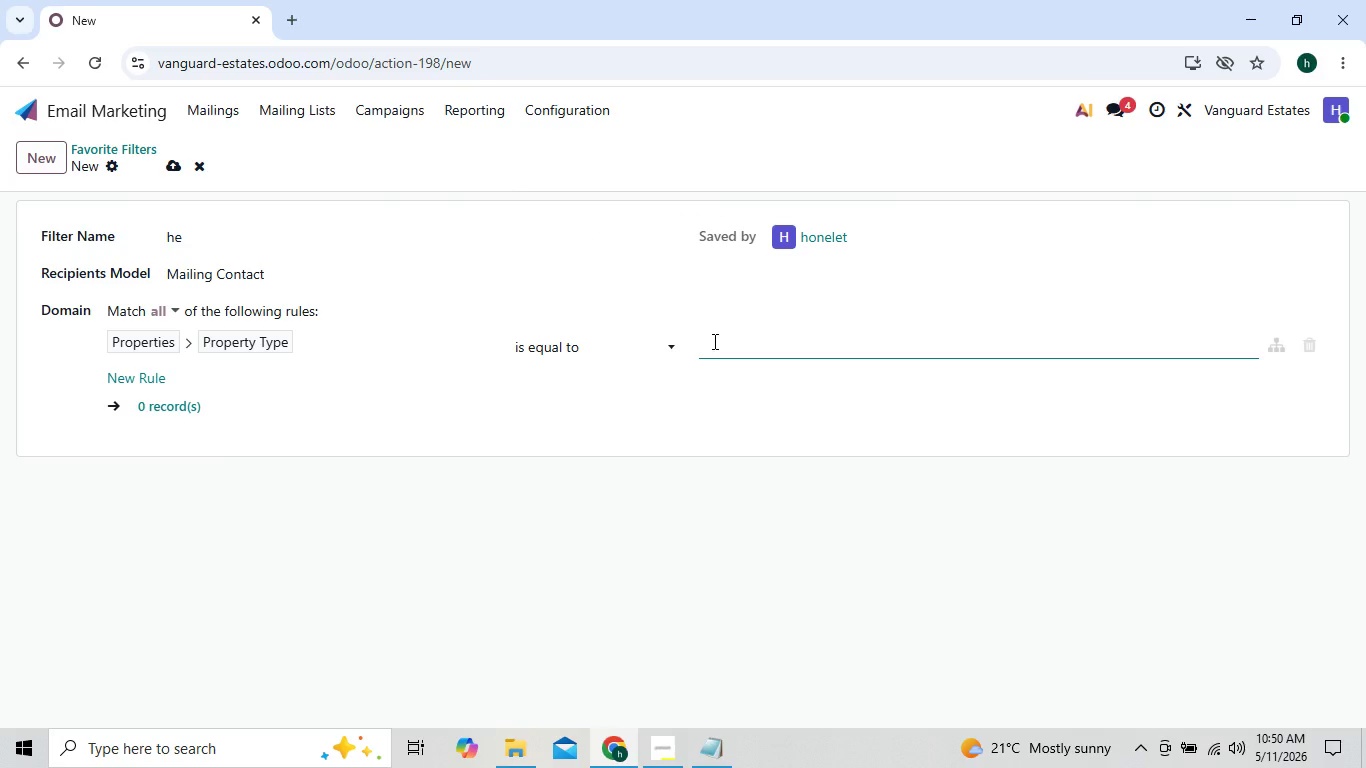 
type(penthouse)
 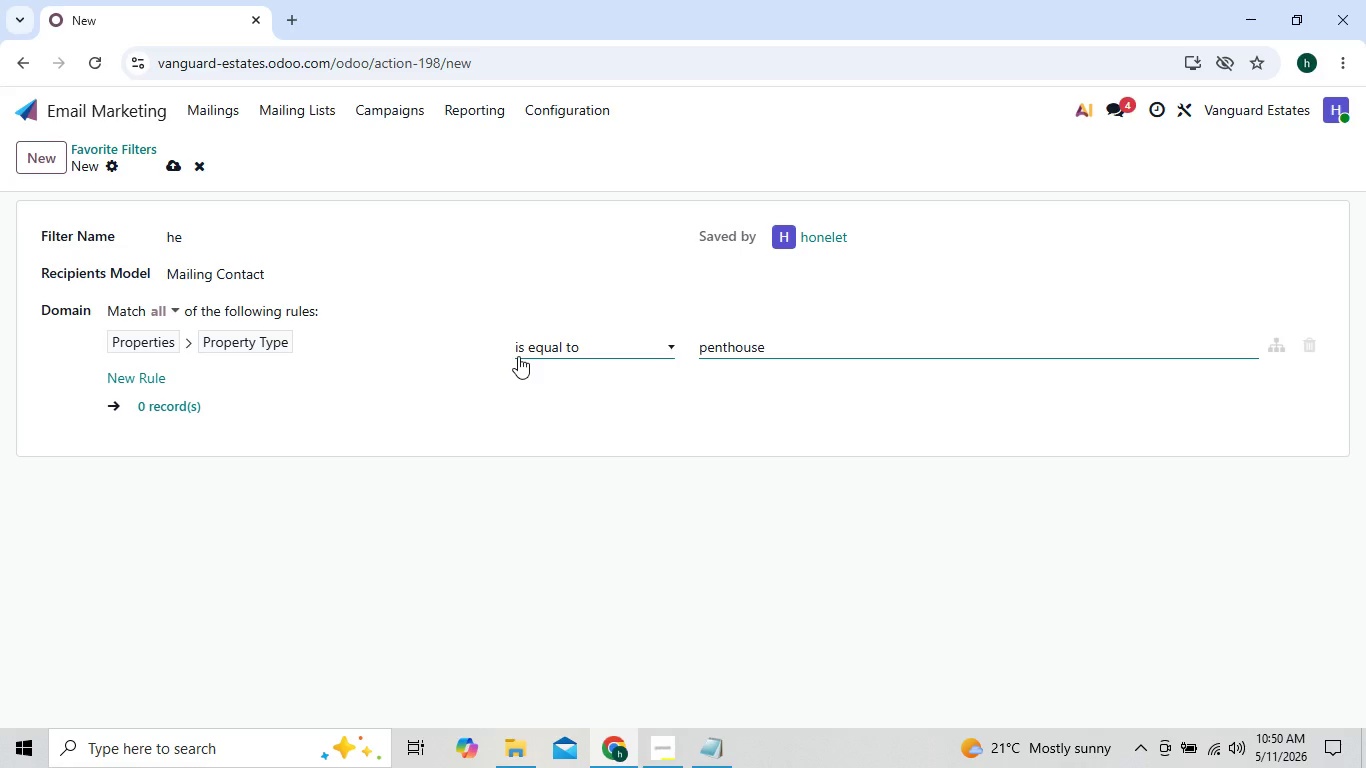 
left_click([563, 407])
 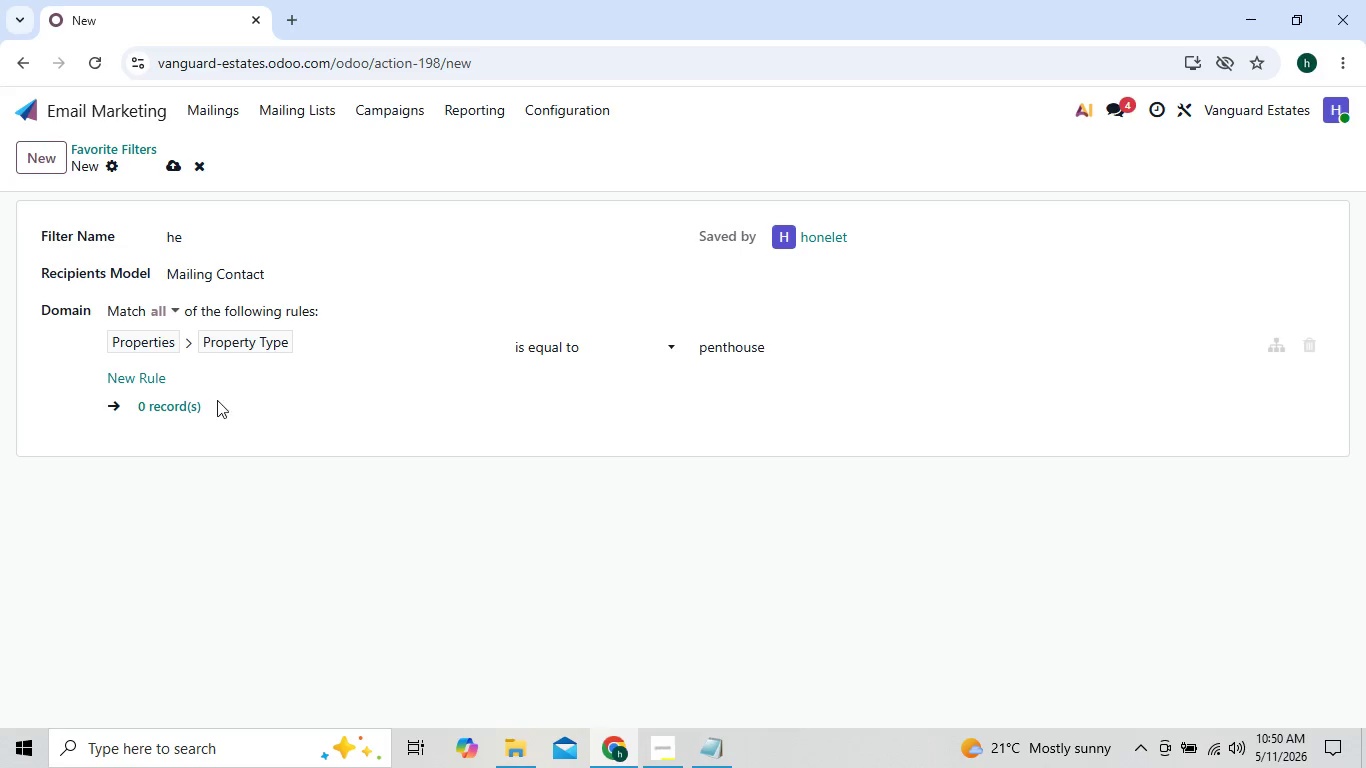 
left_click([194, 407])
 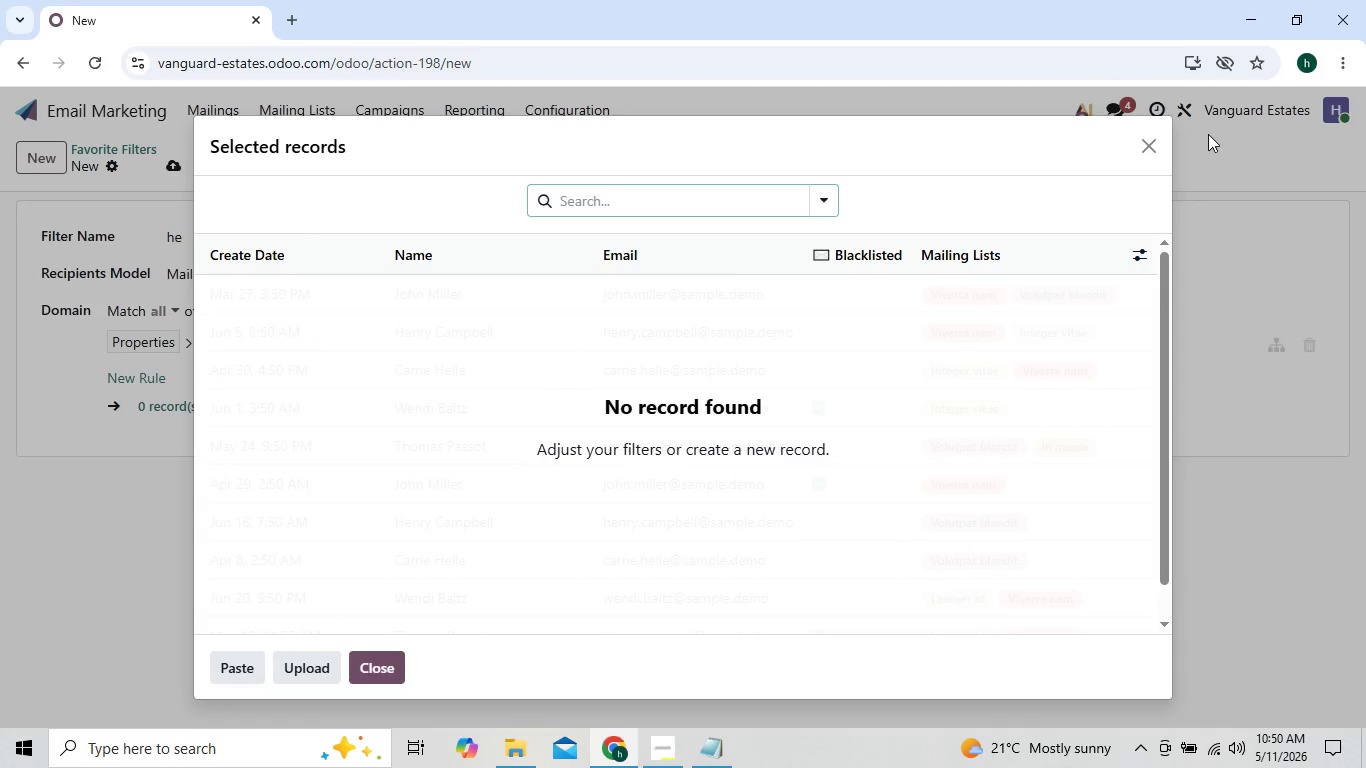 
left_click([1153, 144])
 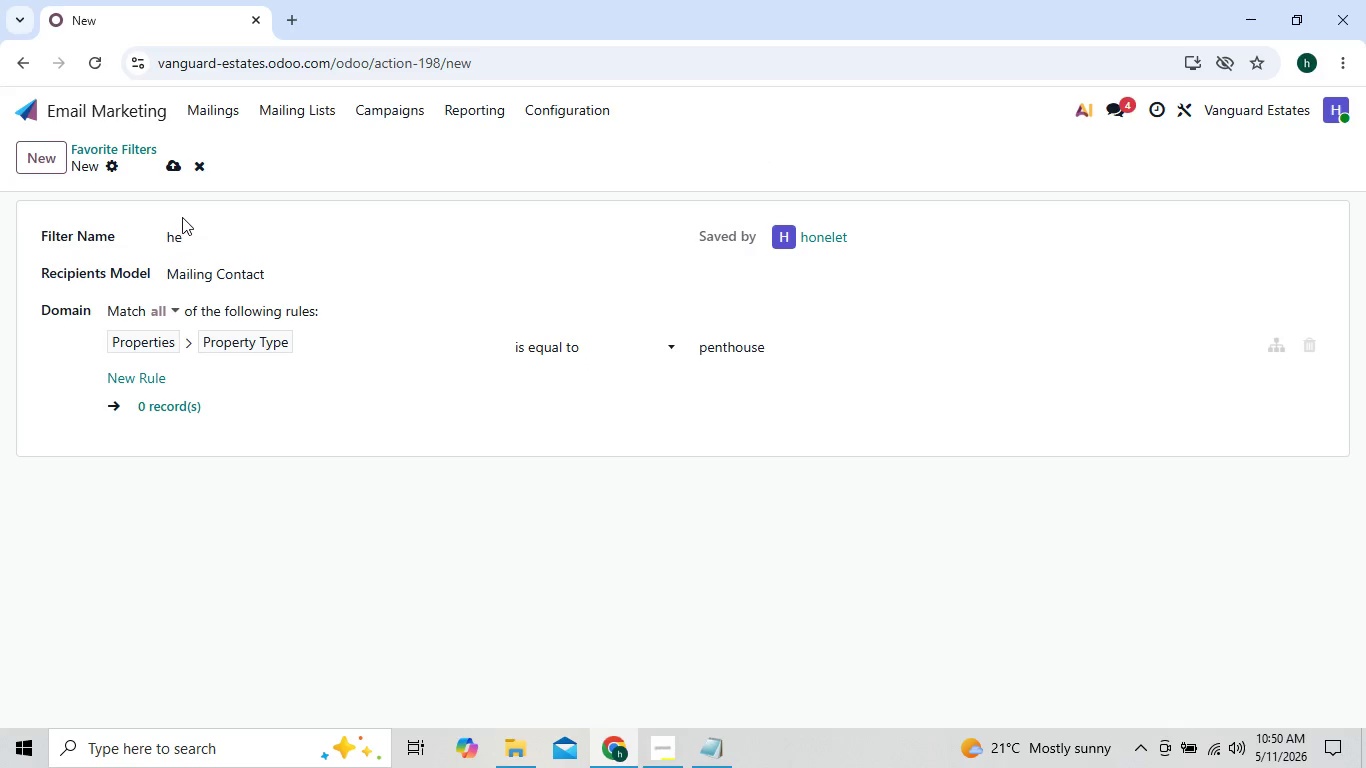 
left_click([205, 172])
 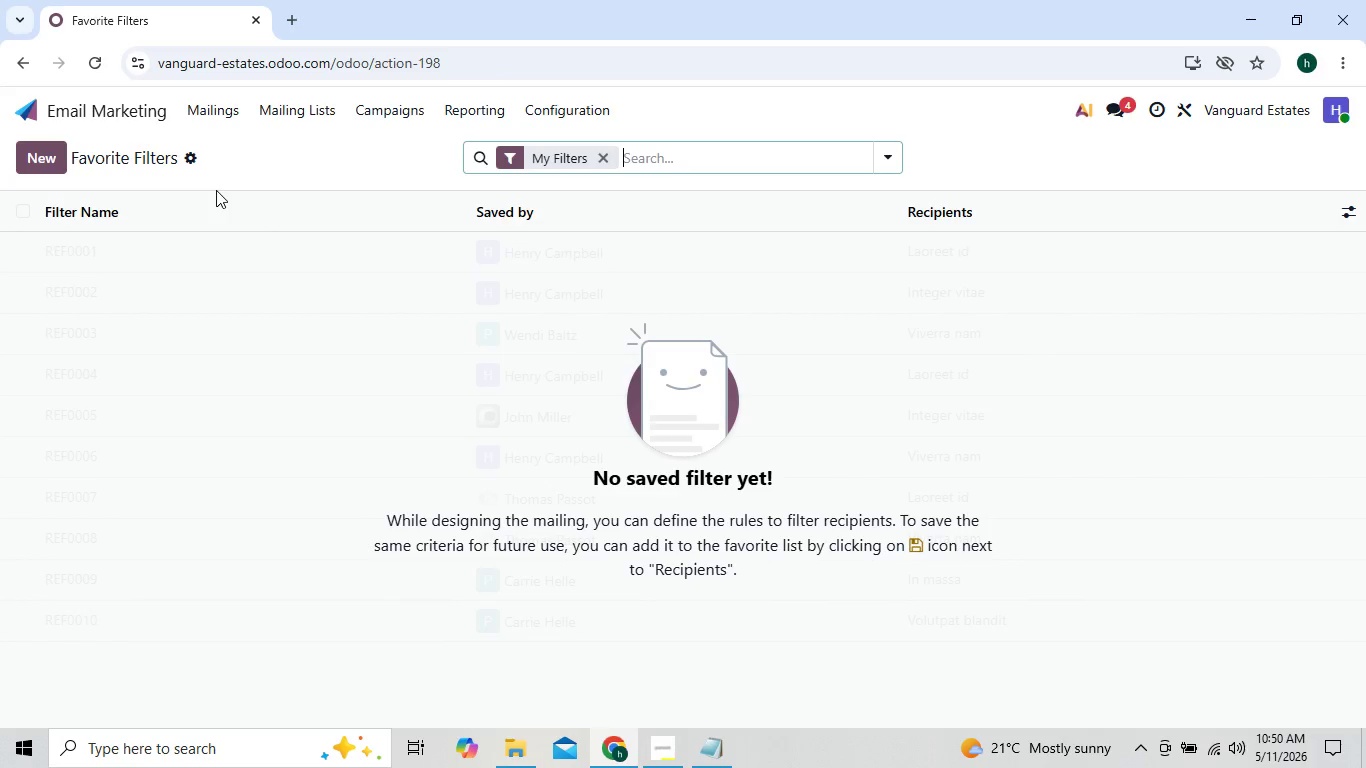 
left_click([207, 119])
 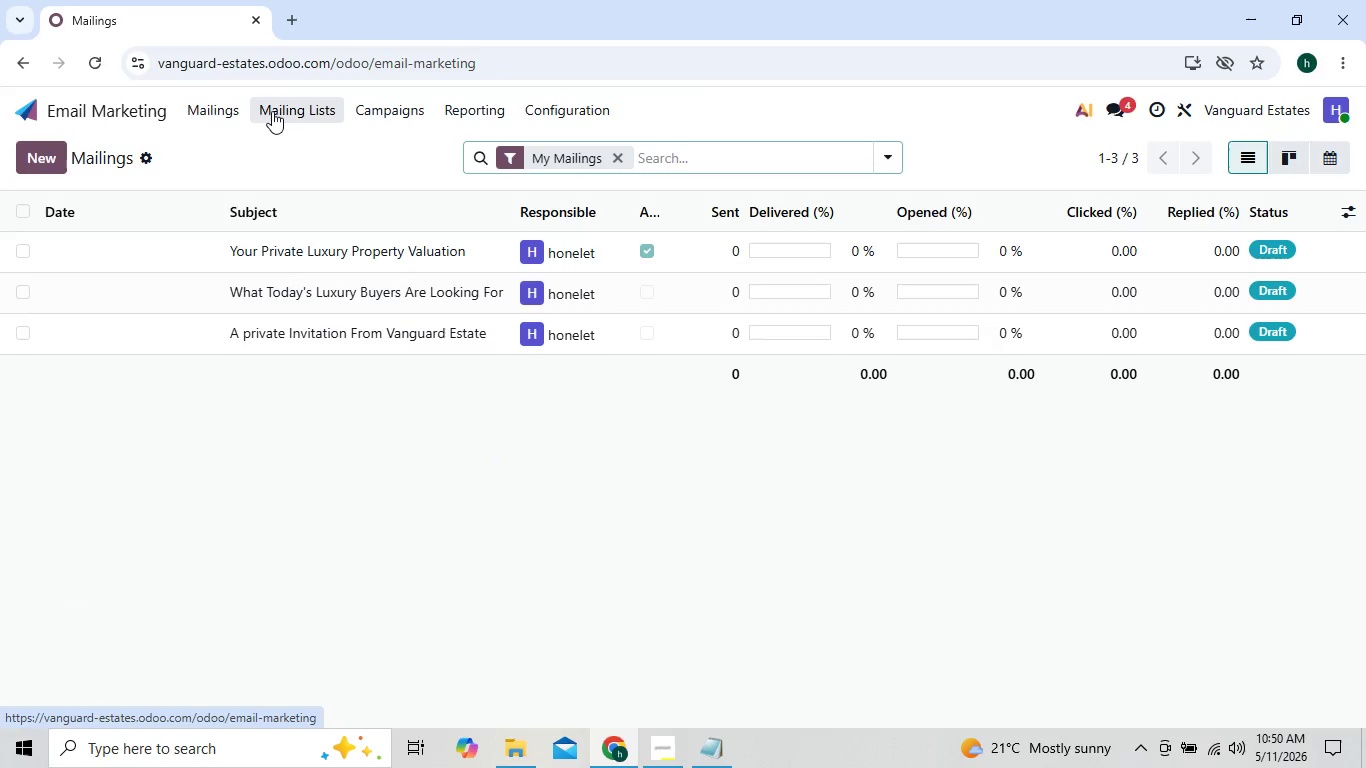 
left_click([273, 107])
 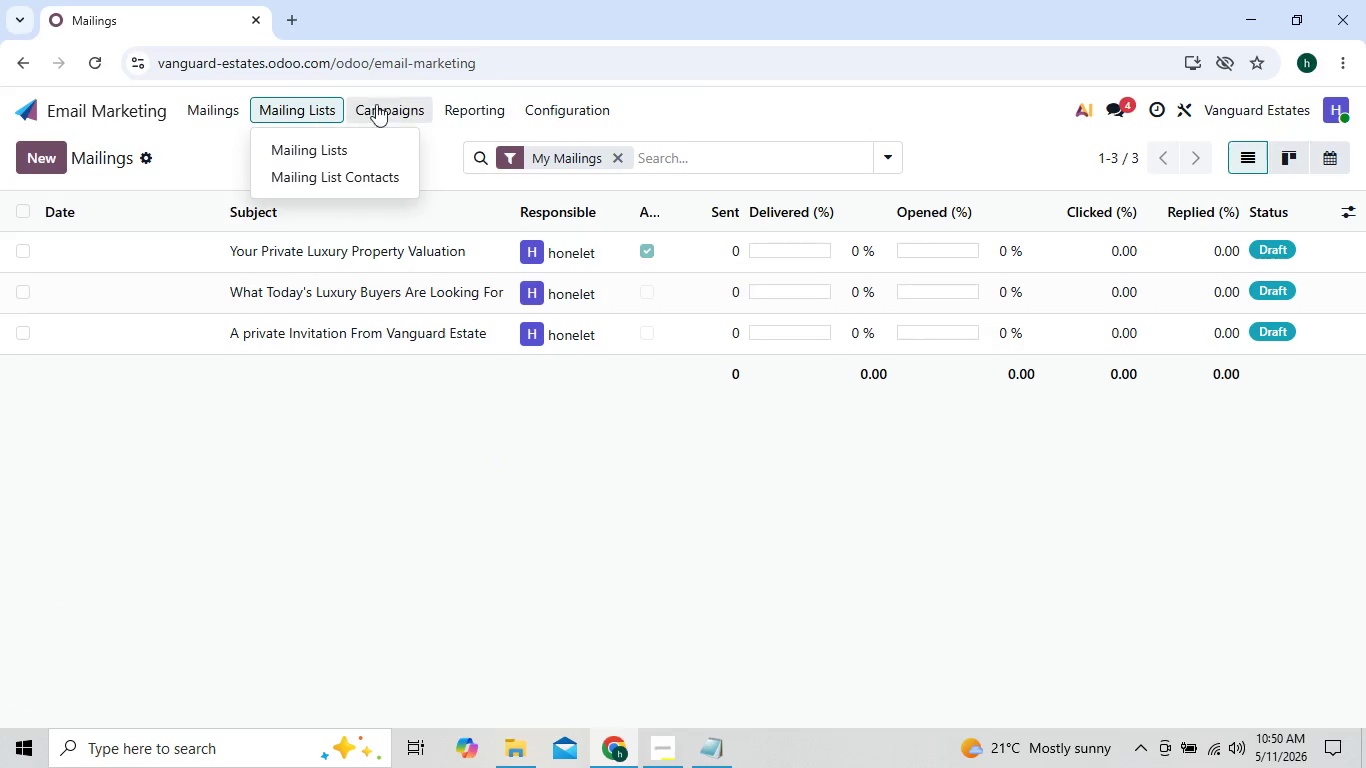 
left_click([397, 104])
 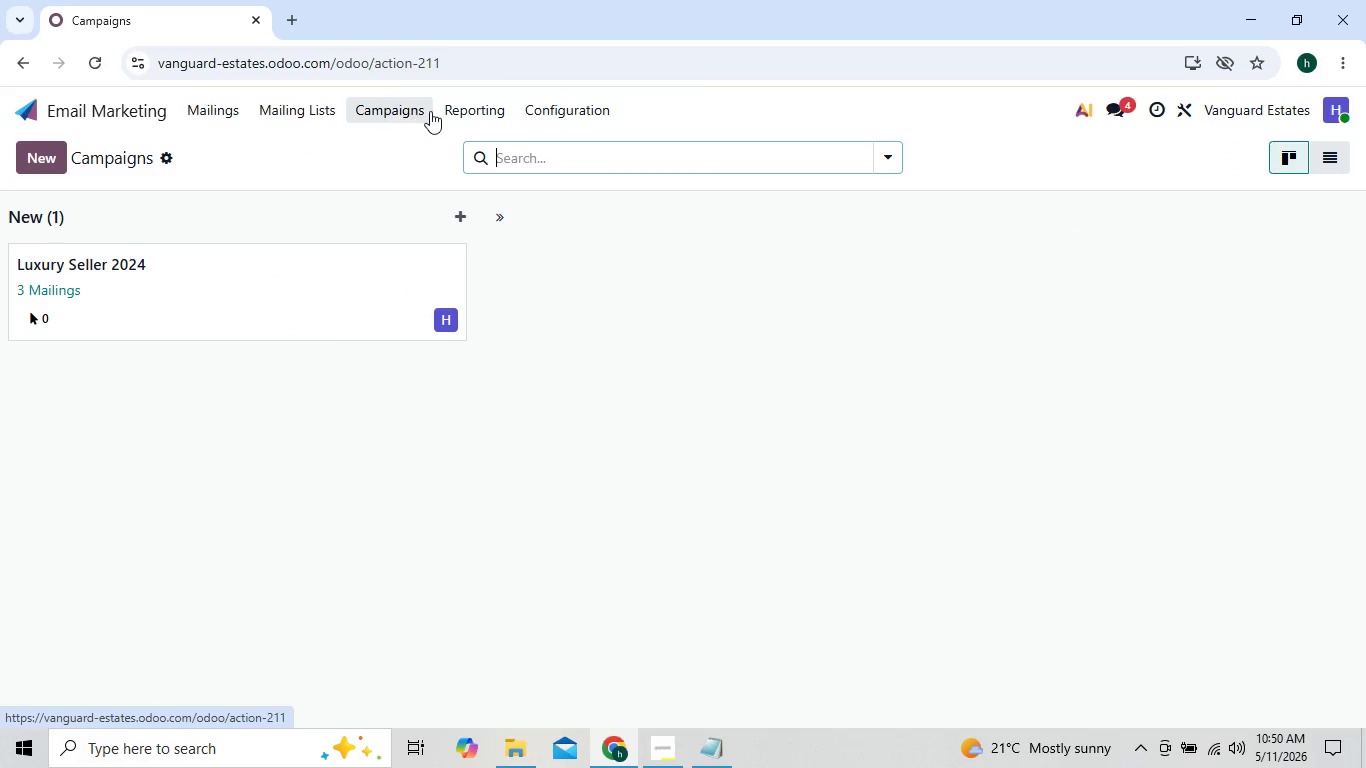 
left_click([471, 111])
 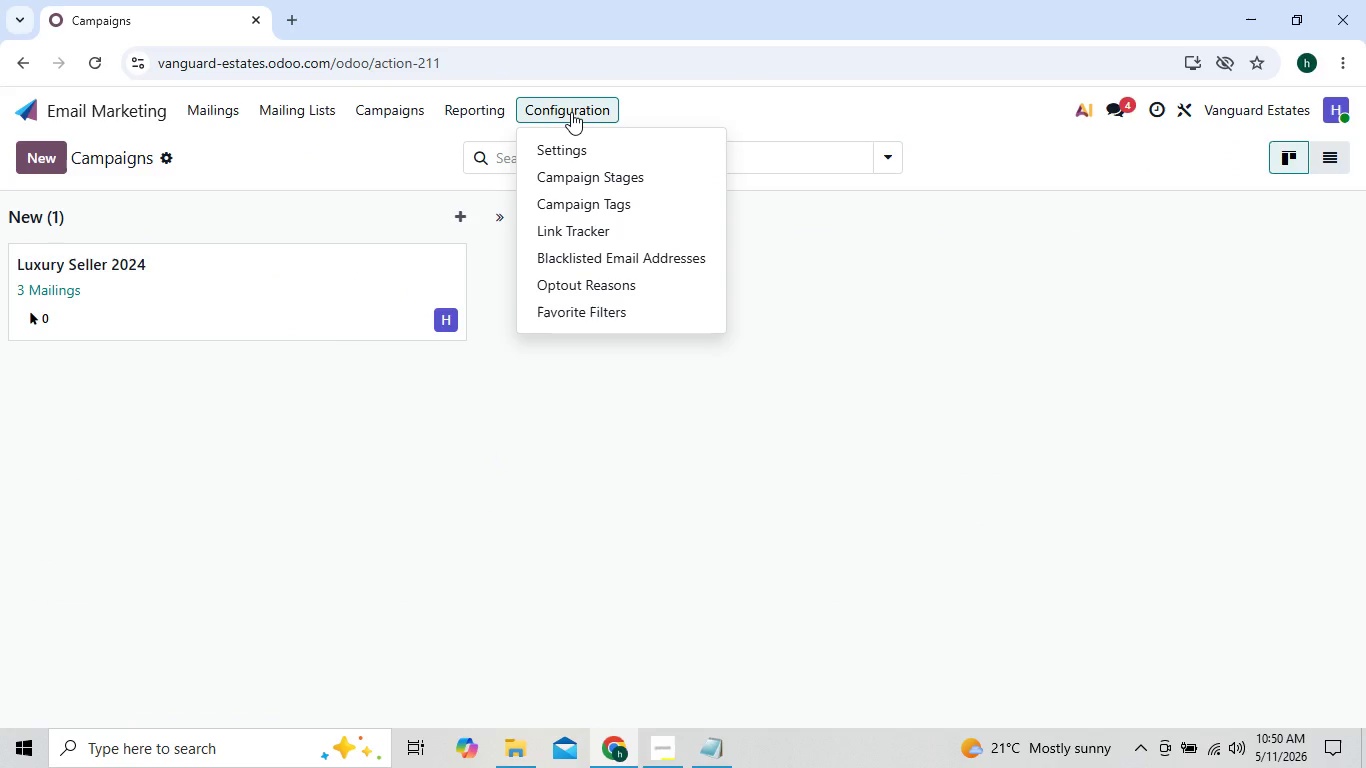 
left_click([571, 112])
 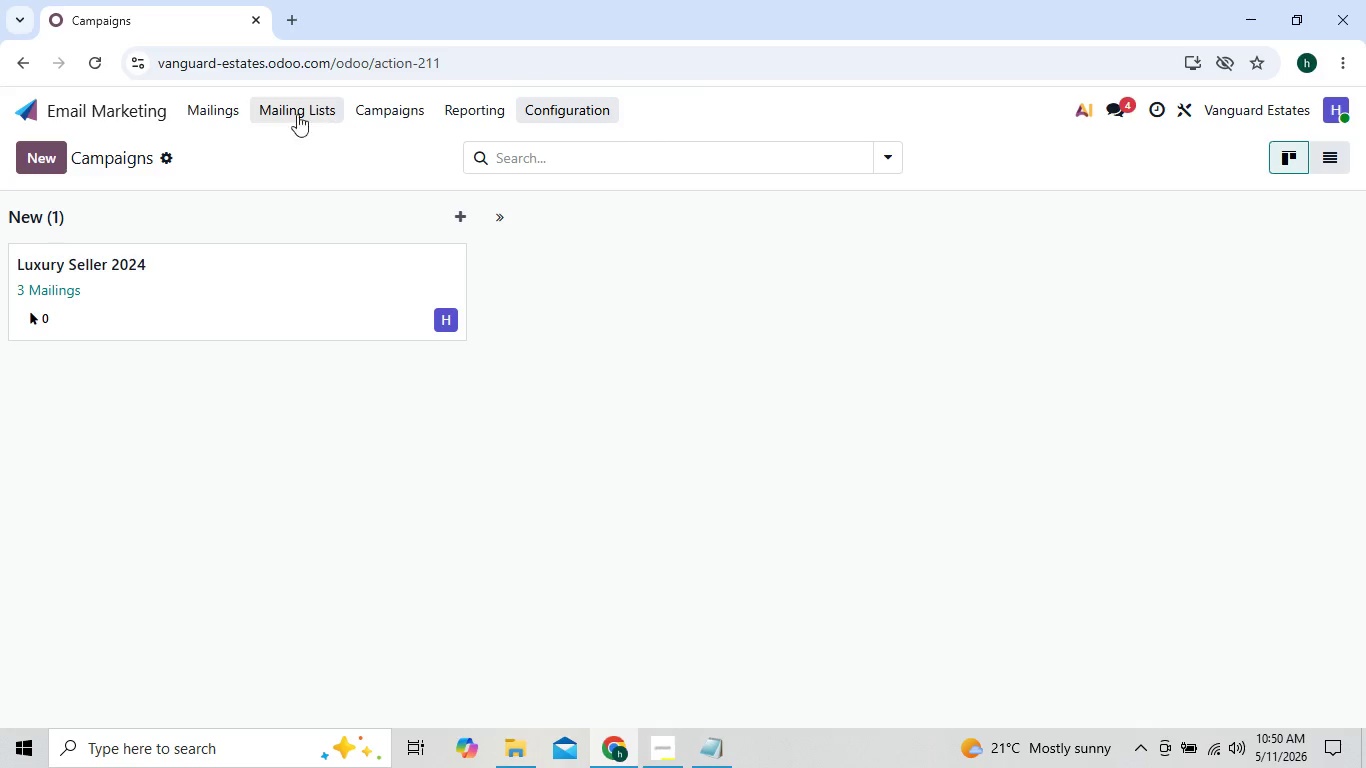 
left_click([287, 111])
 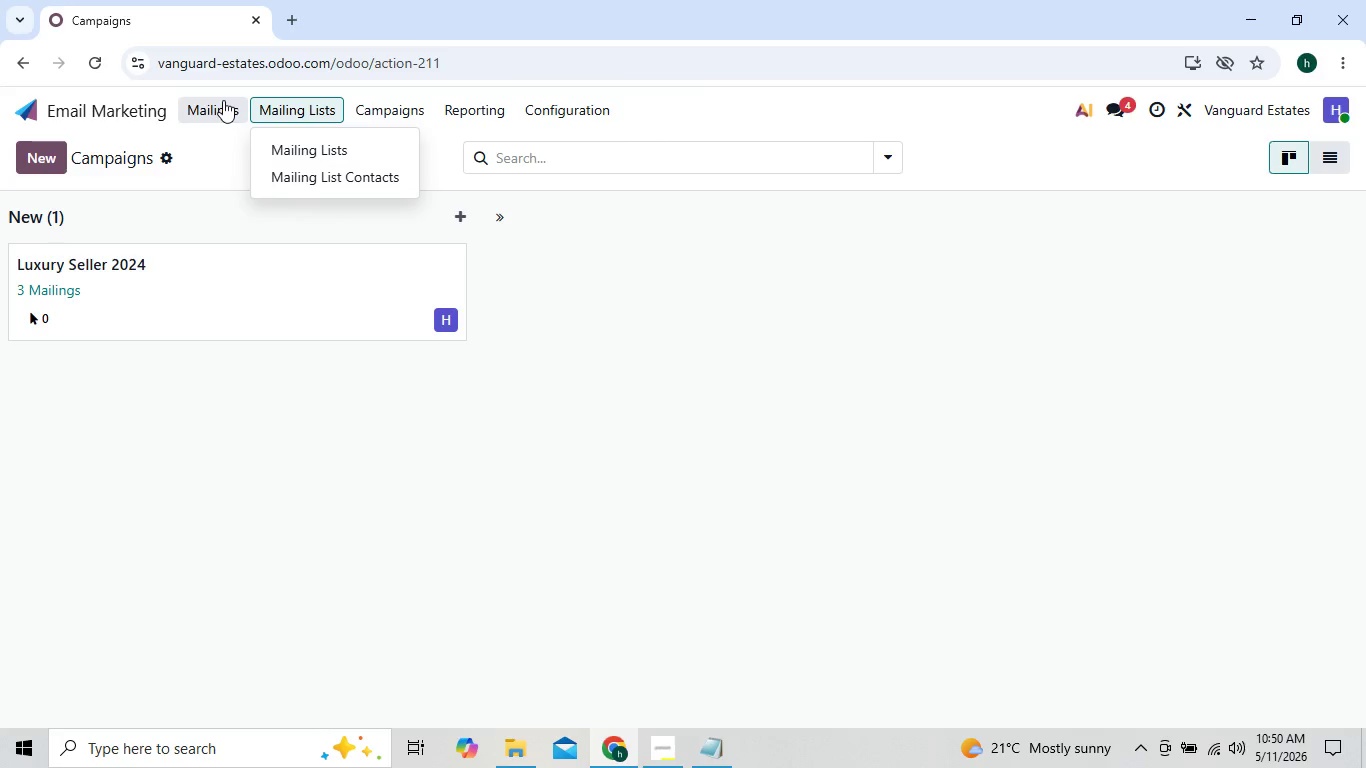 
left_click([223, 100])
 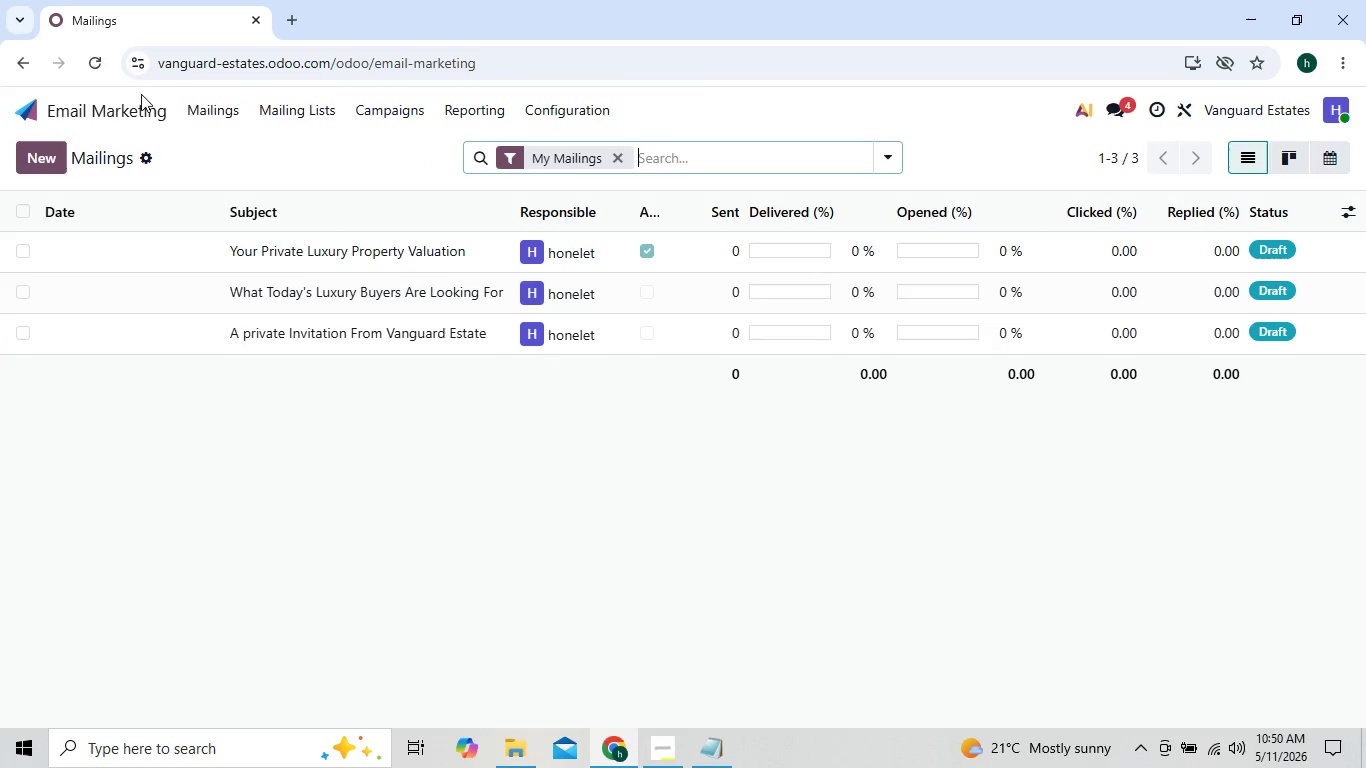 
left_click([91, 61])
 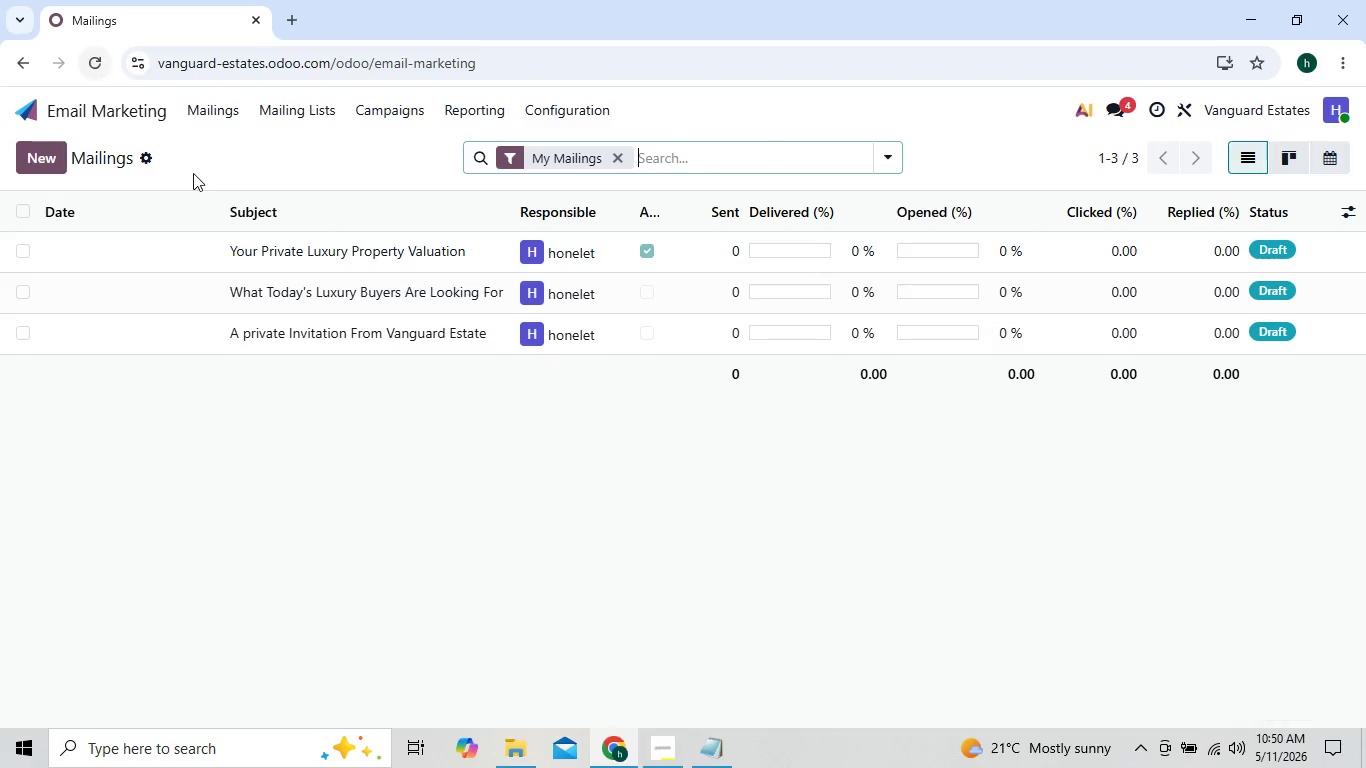 
left_click([544, 116])
 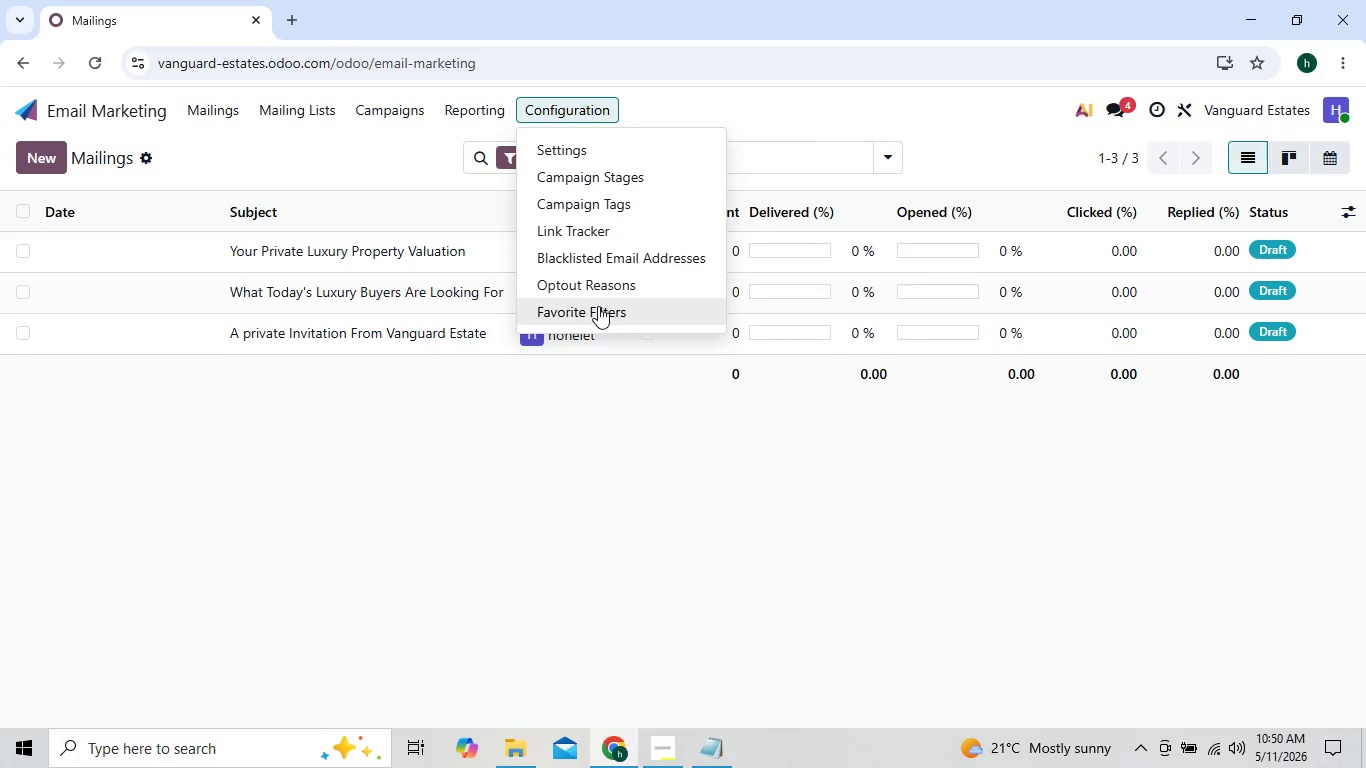 
left_click([598, 306])
 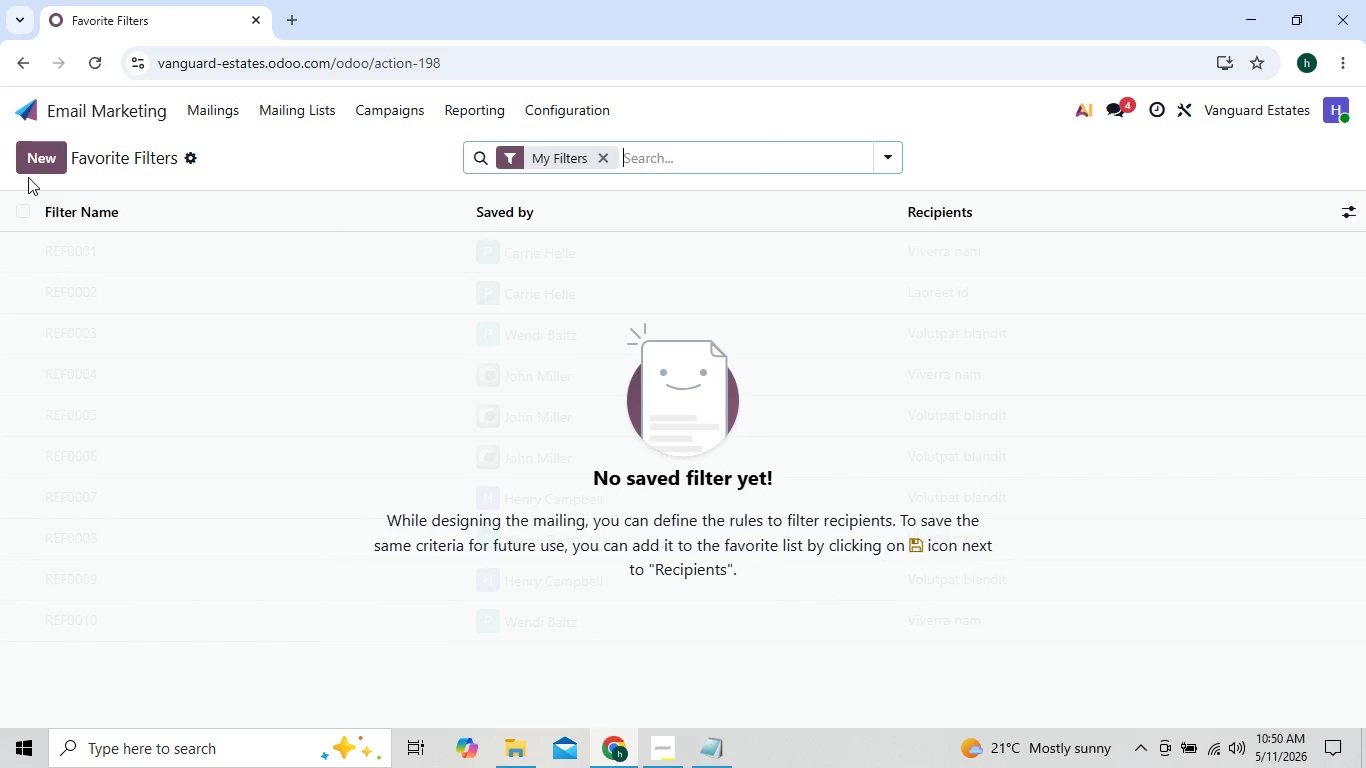 
left_click([33, 163])
 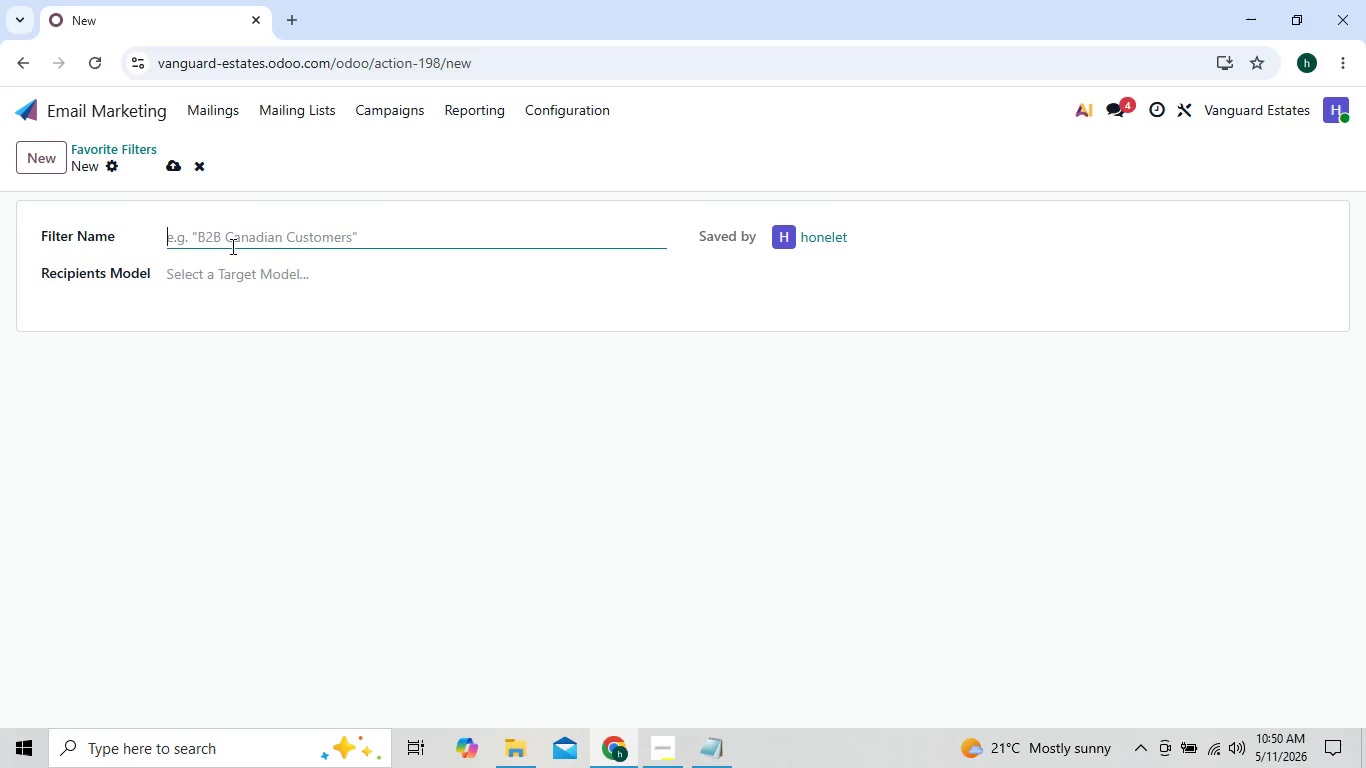 
left_click([241, 227])
 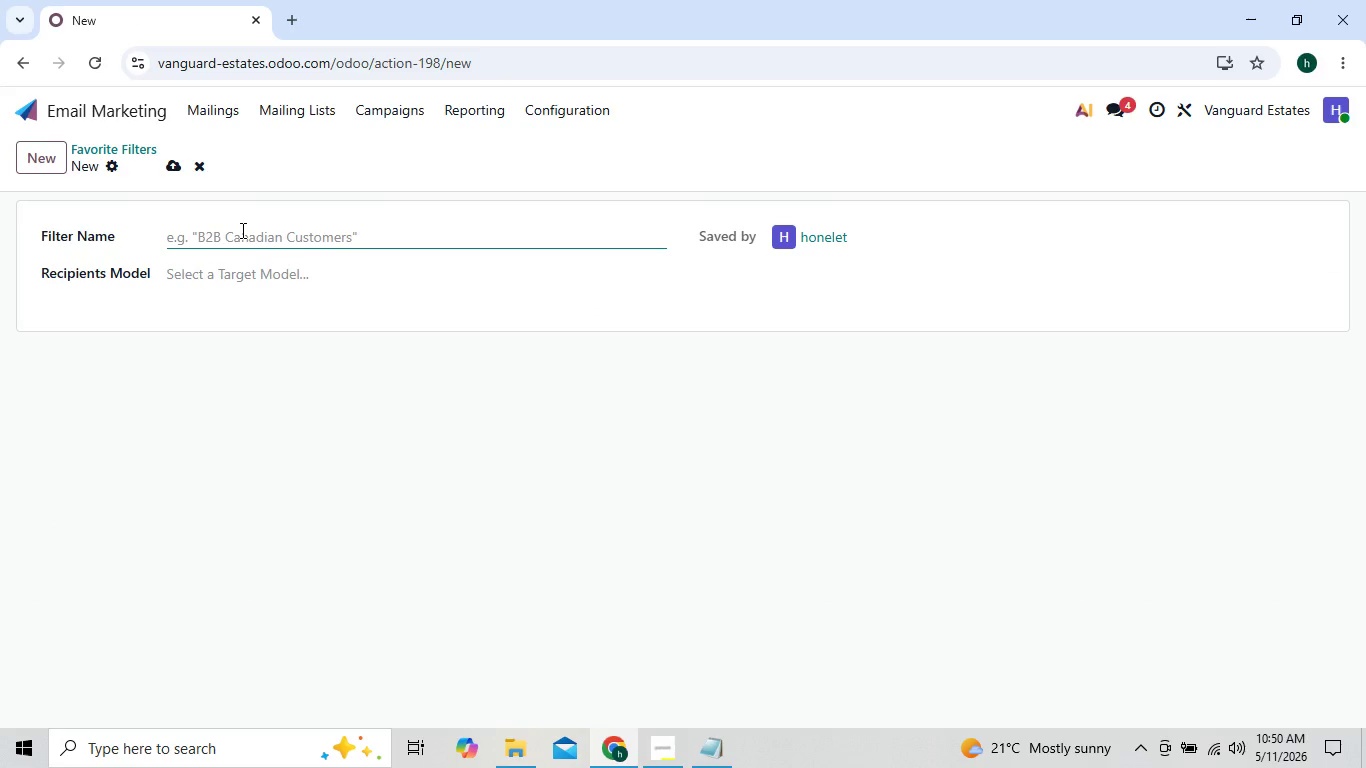 
left_click([241, 230])
 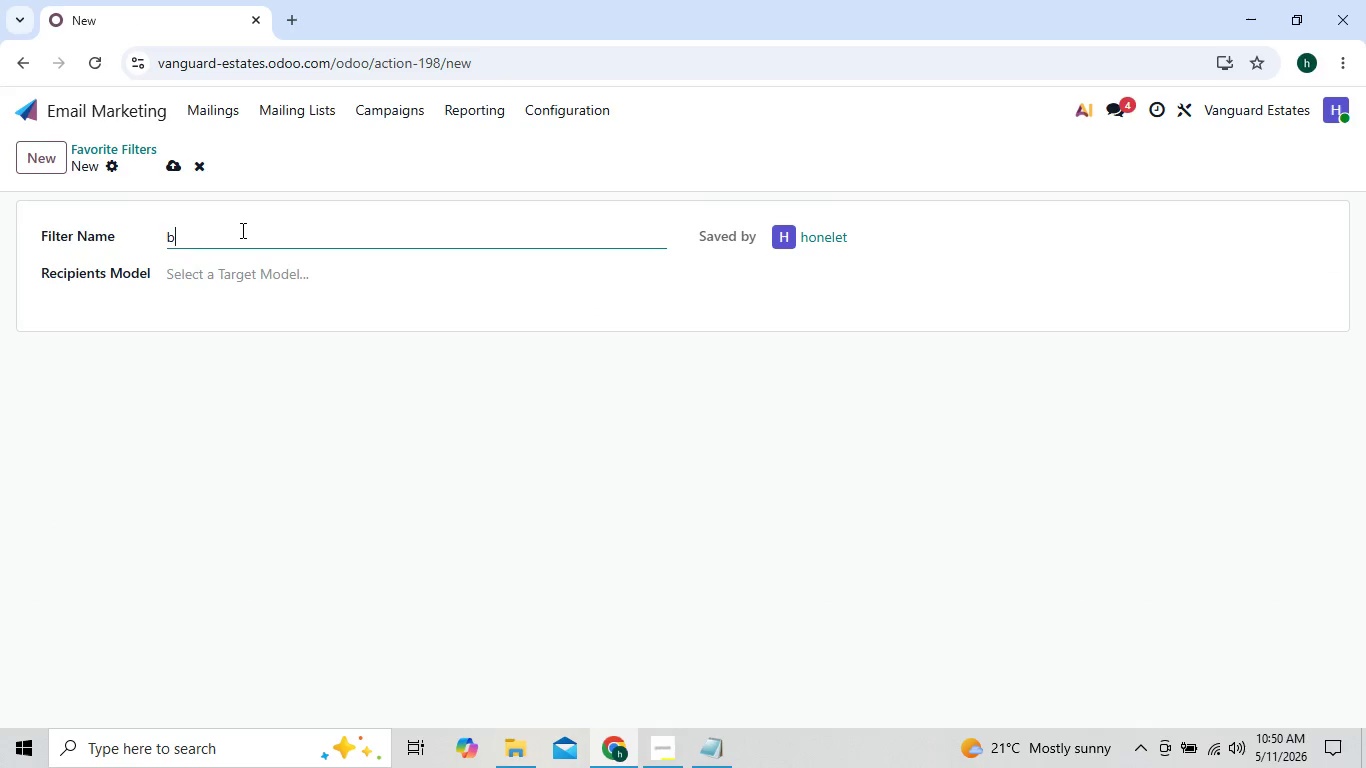 
type(ben)
 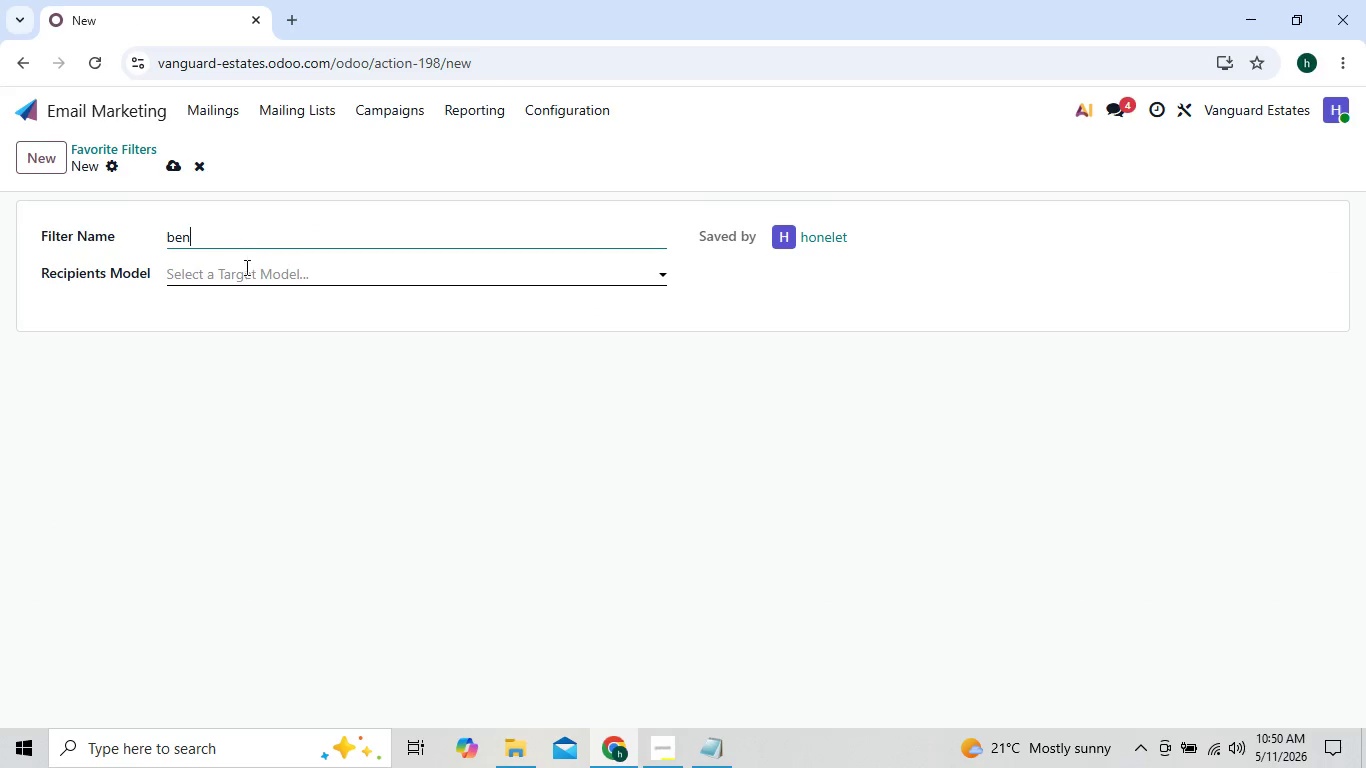 
left_click([245, 273])
 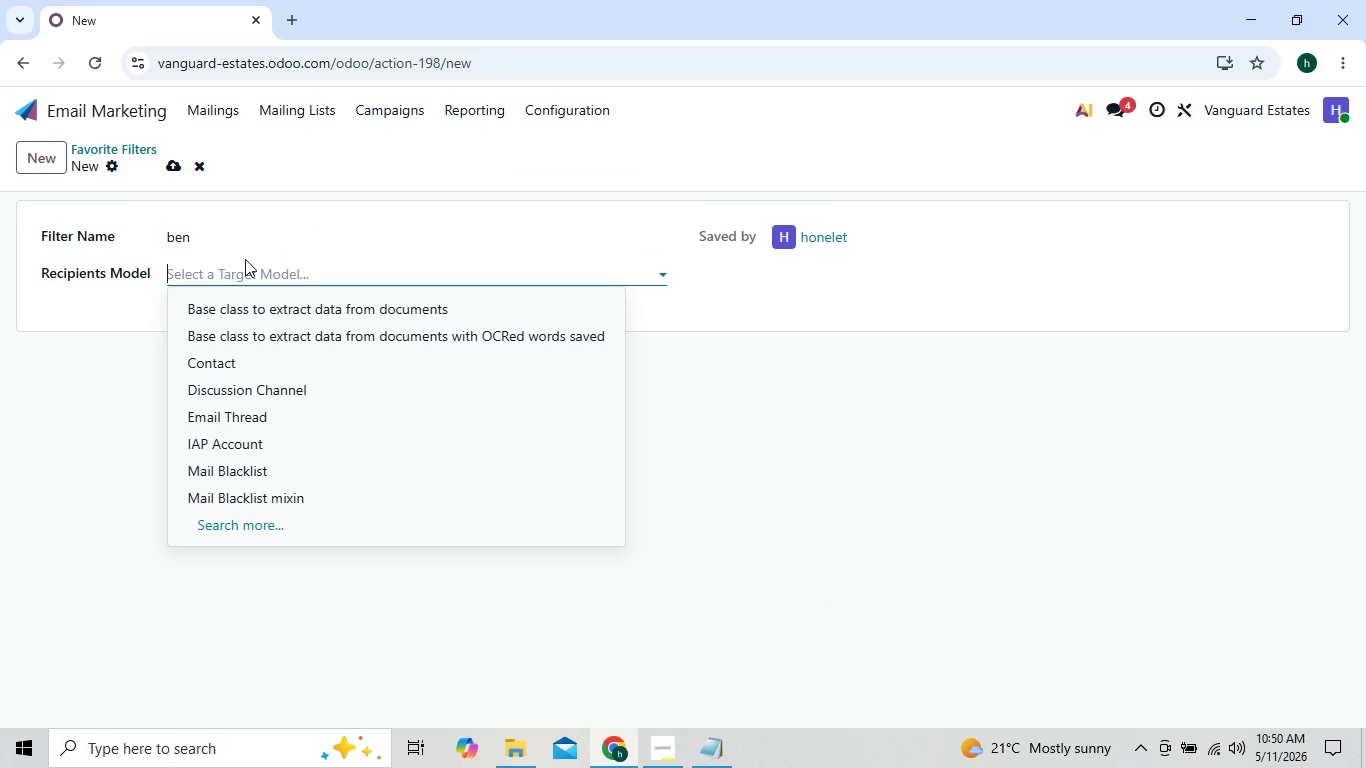 
type(mail)
 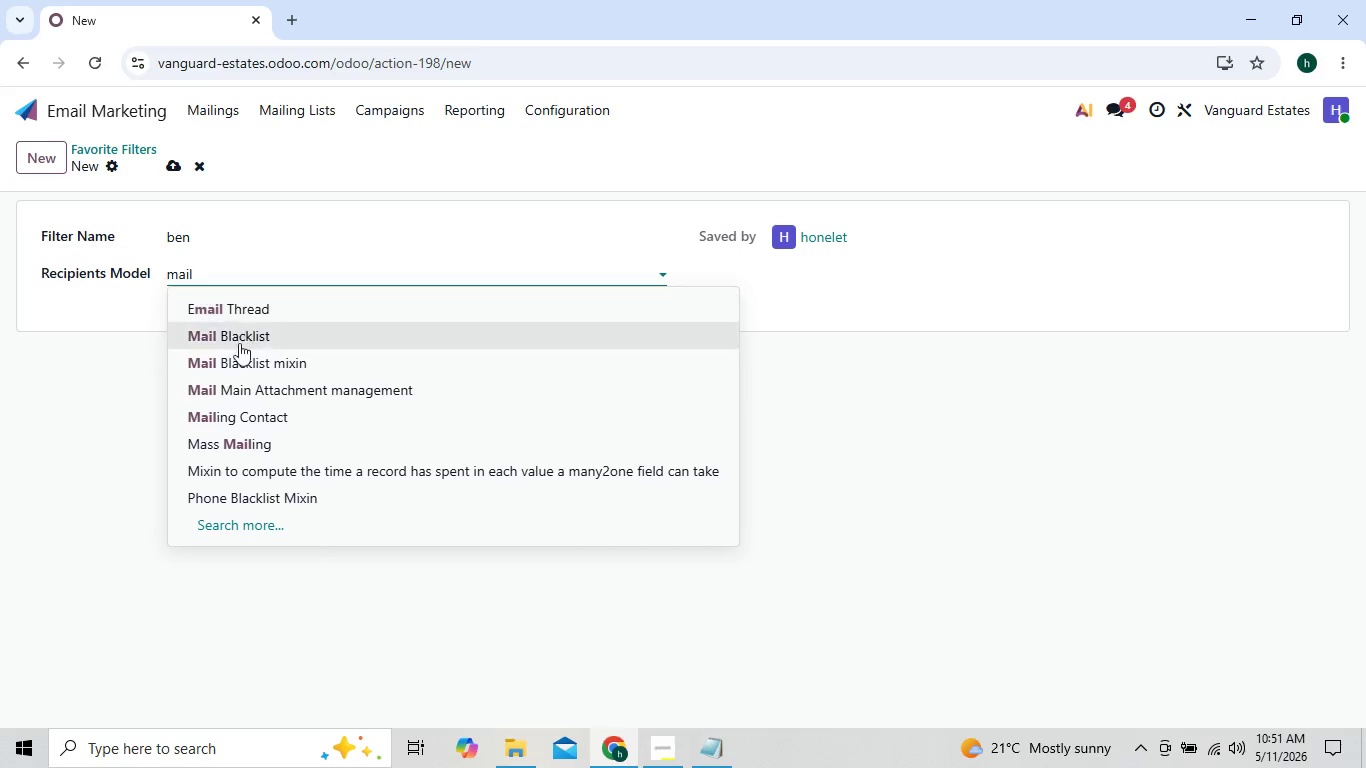 
wait(5.55)
 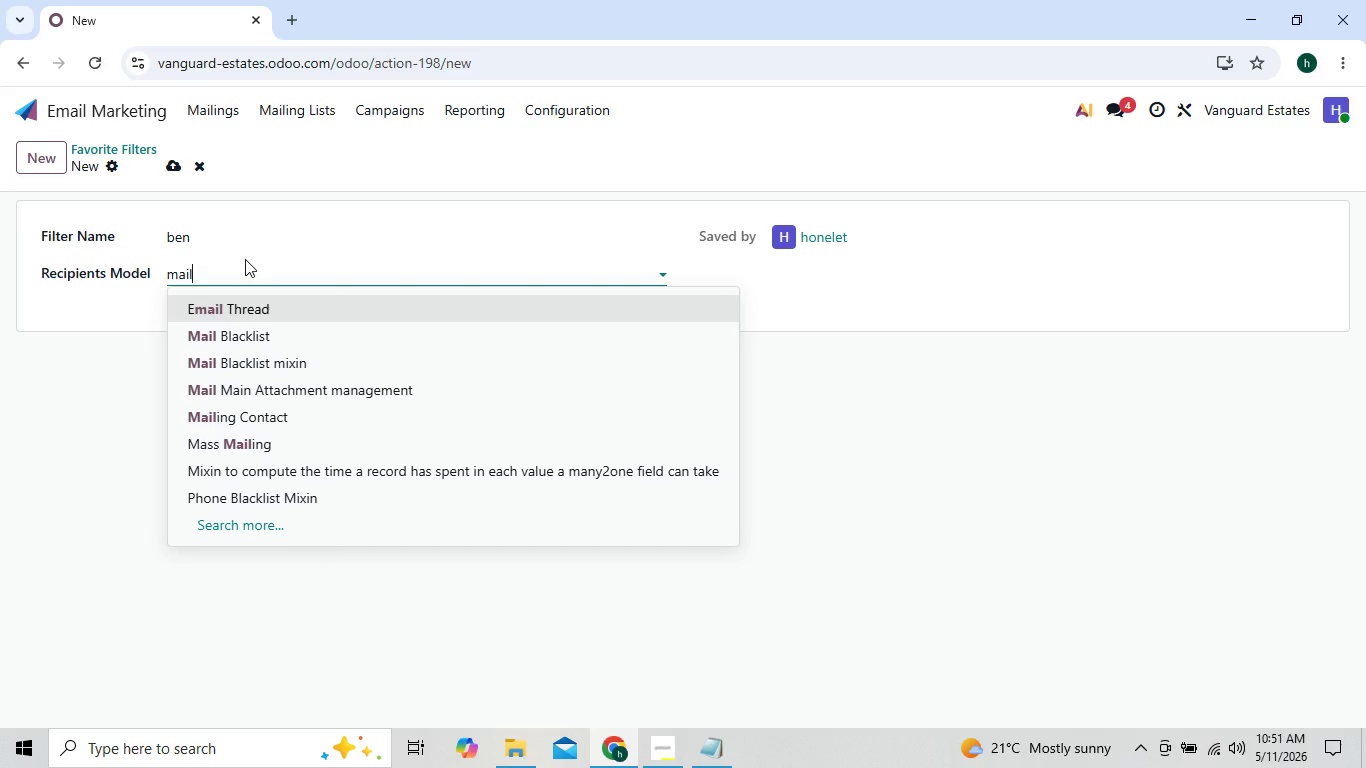 
left_click([241, 416])
 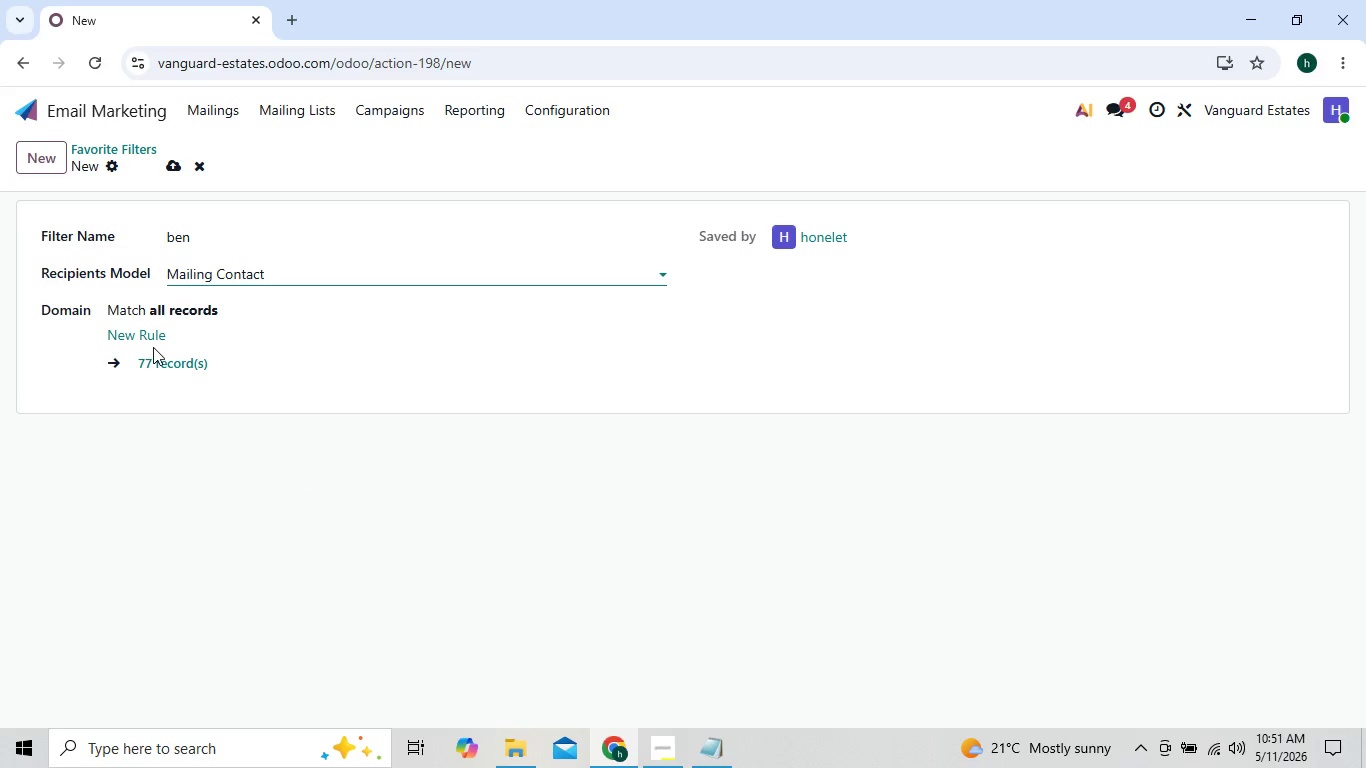 
left_click([145, 336])
 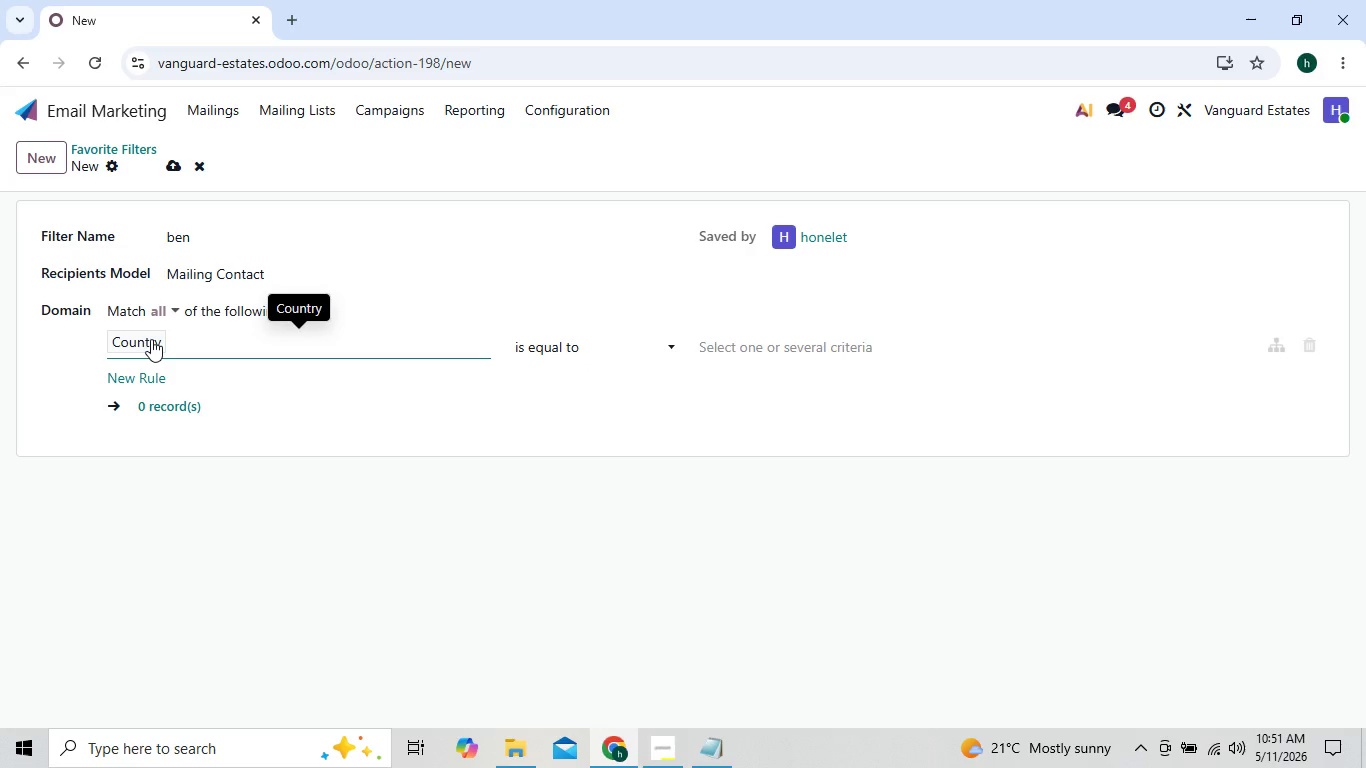 
left_click([150, 346])
 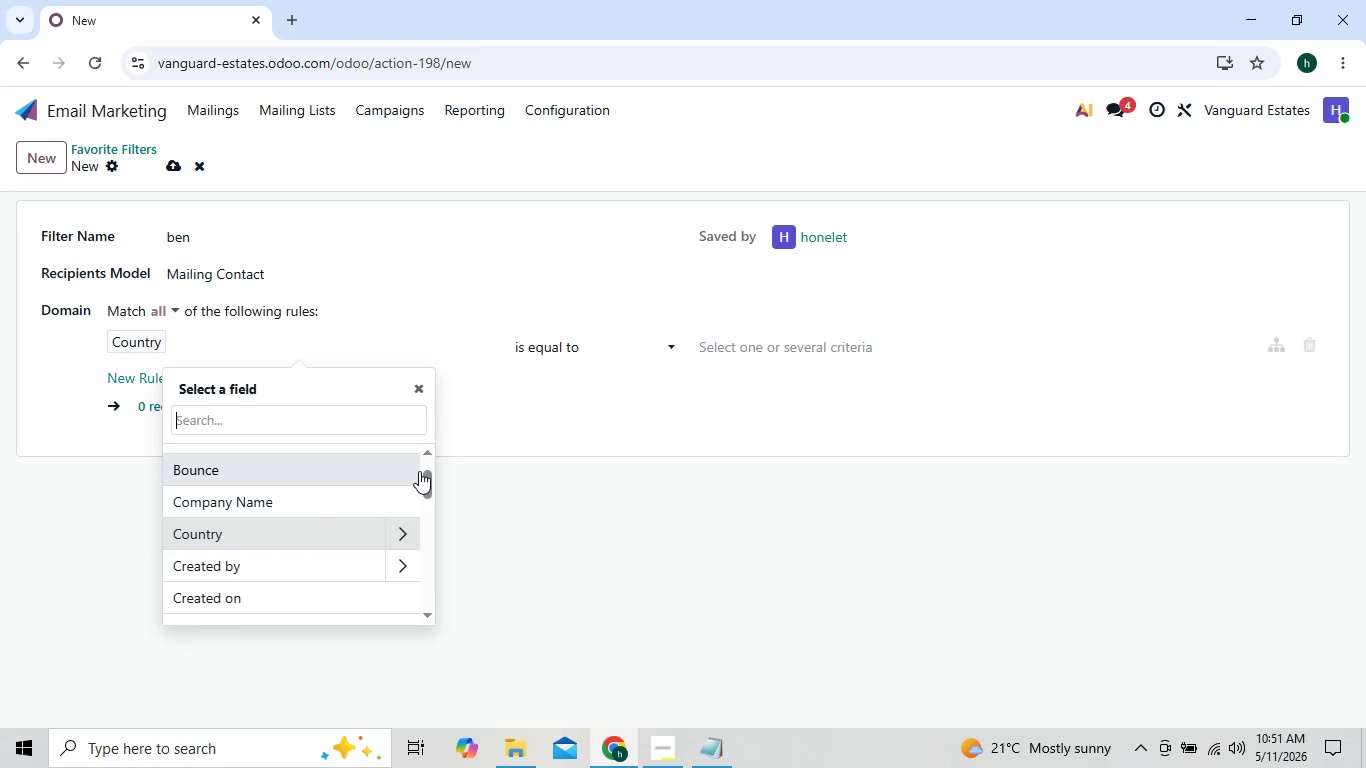 
left_click_drag(start_coordinate=[430, 480], to_coordinate=[432, 598])
 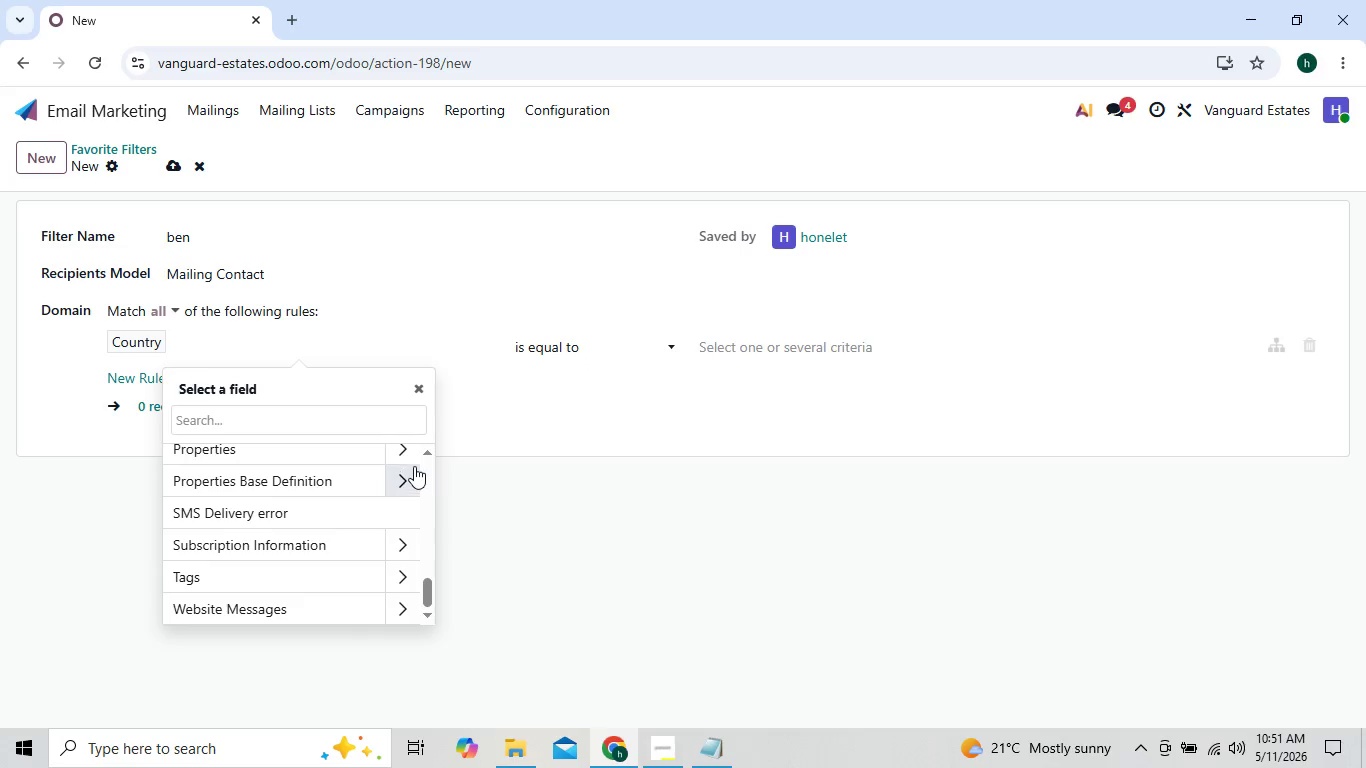 
left_click([404, 447])
 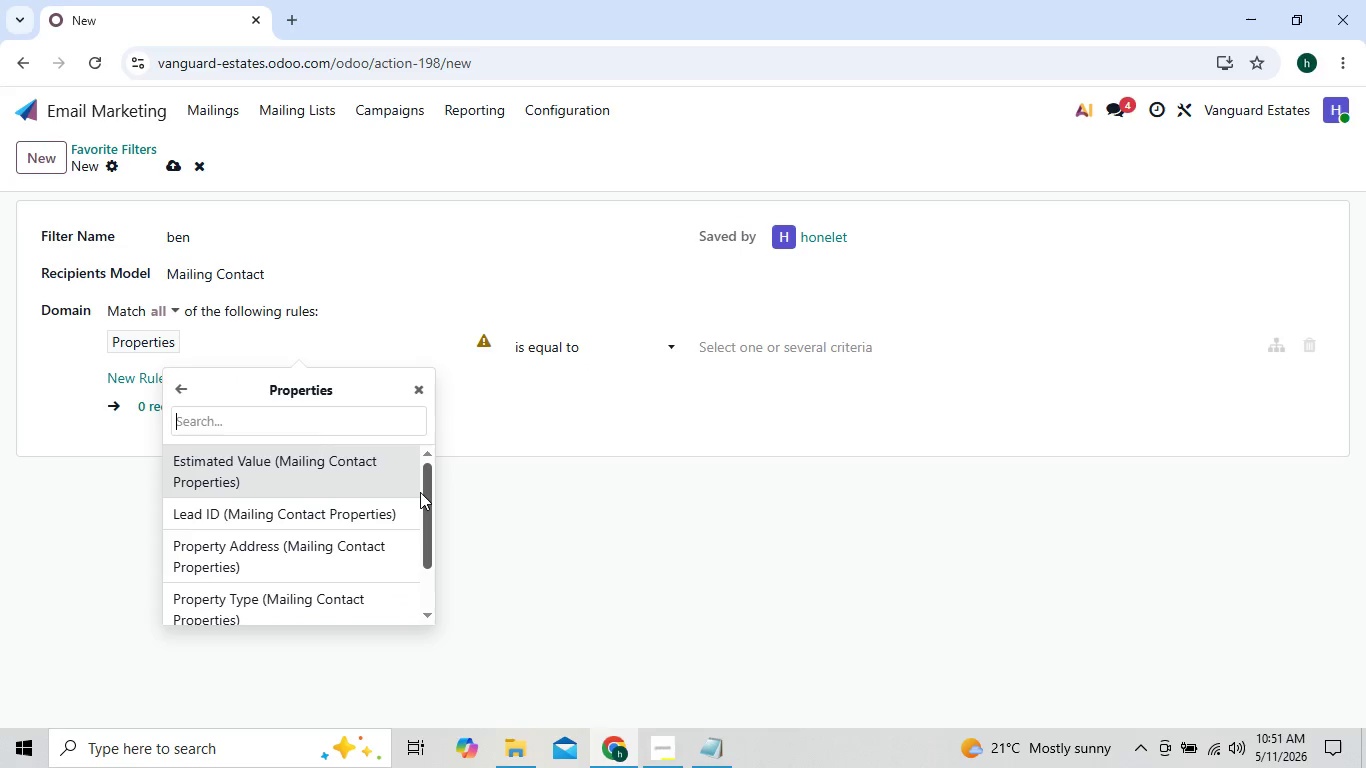 
left_click_drag(start_coordinate=[423, 494], to_coordinate=[423, 536])
 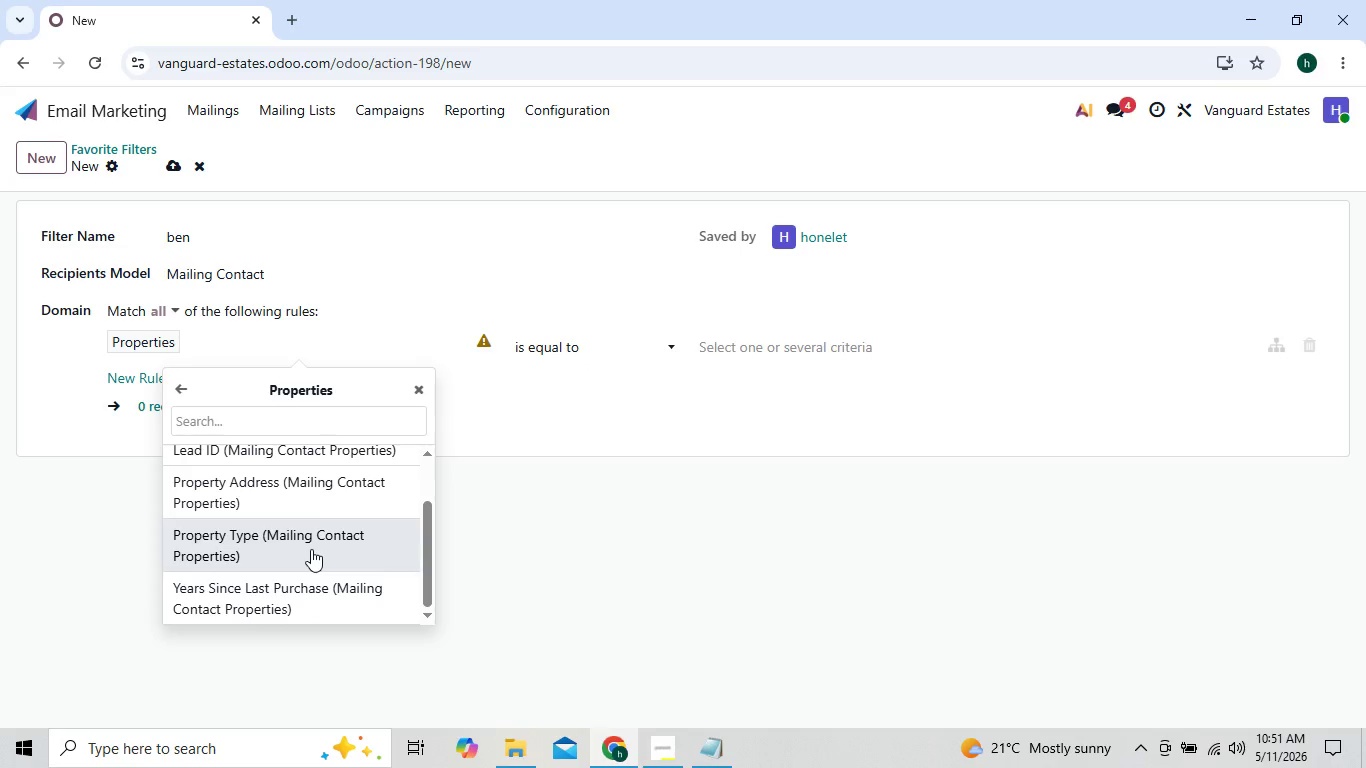 
left_click([311, 549])
 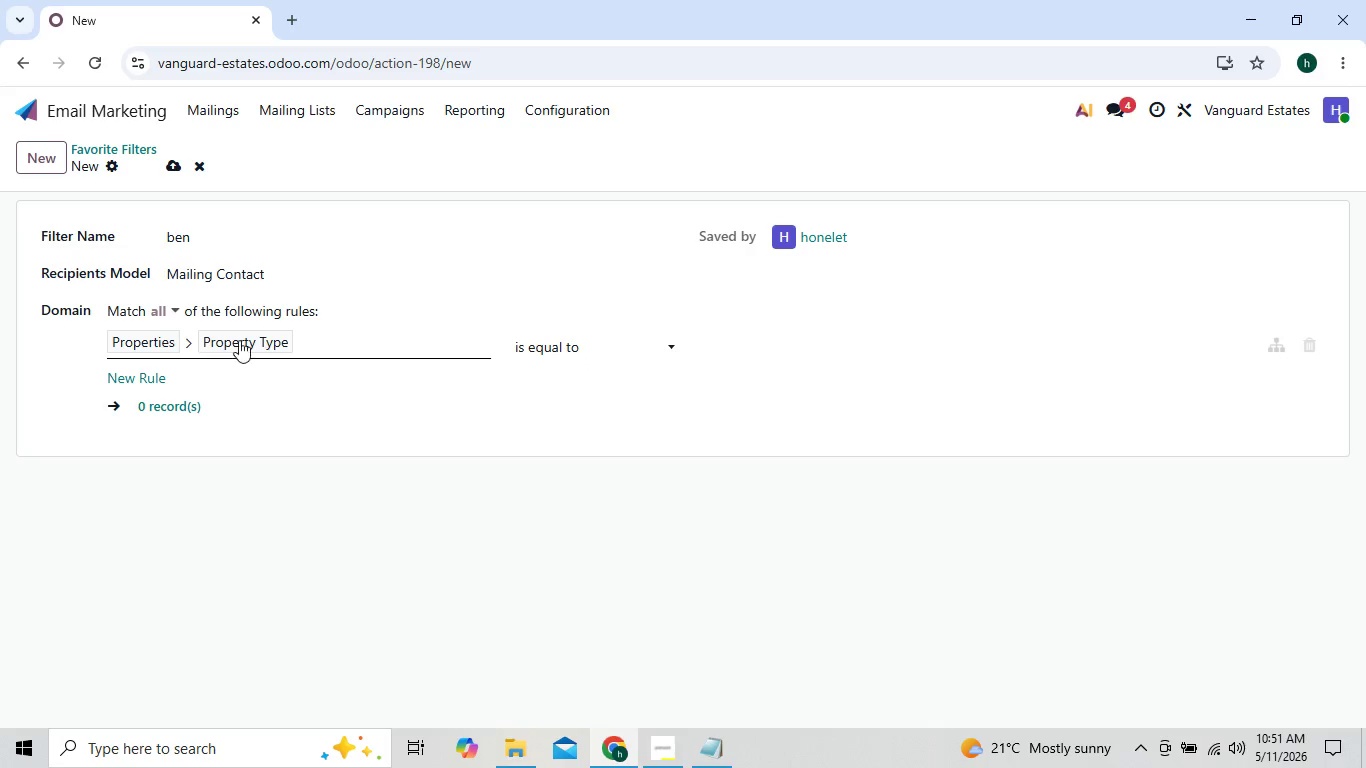 
wait(11.3)
 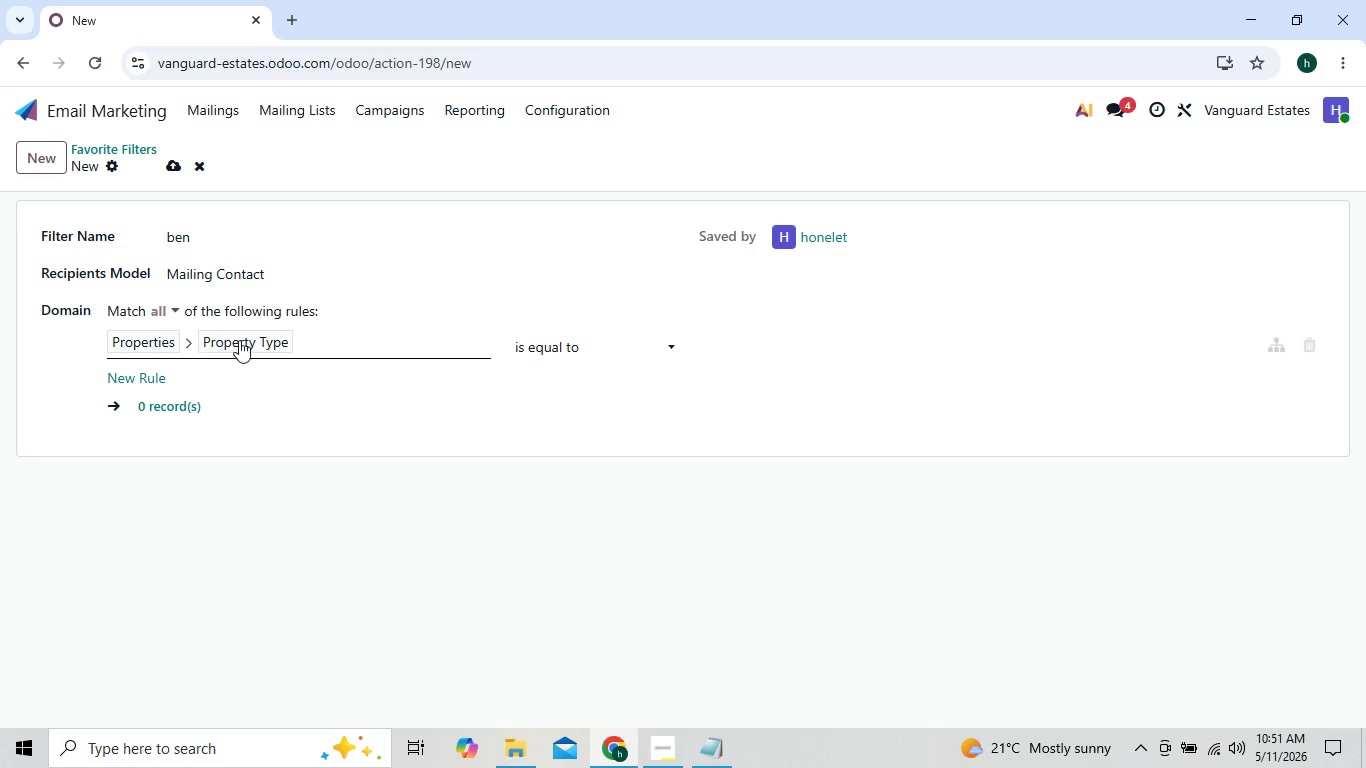 
left_click([668, 349])
 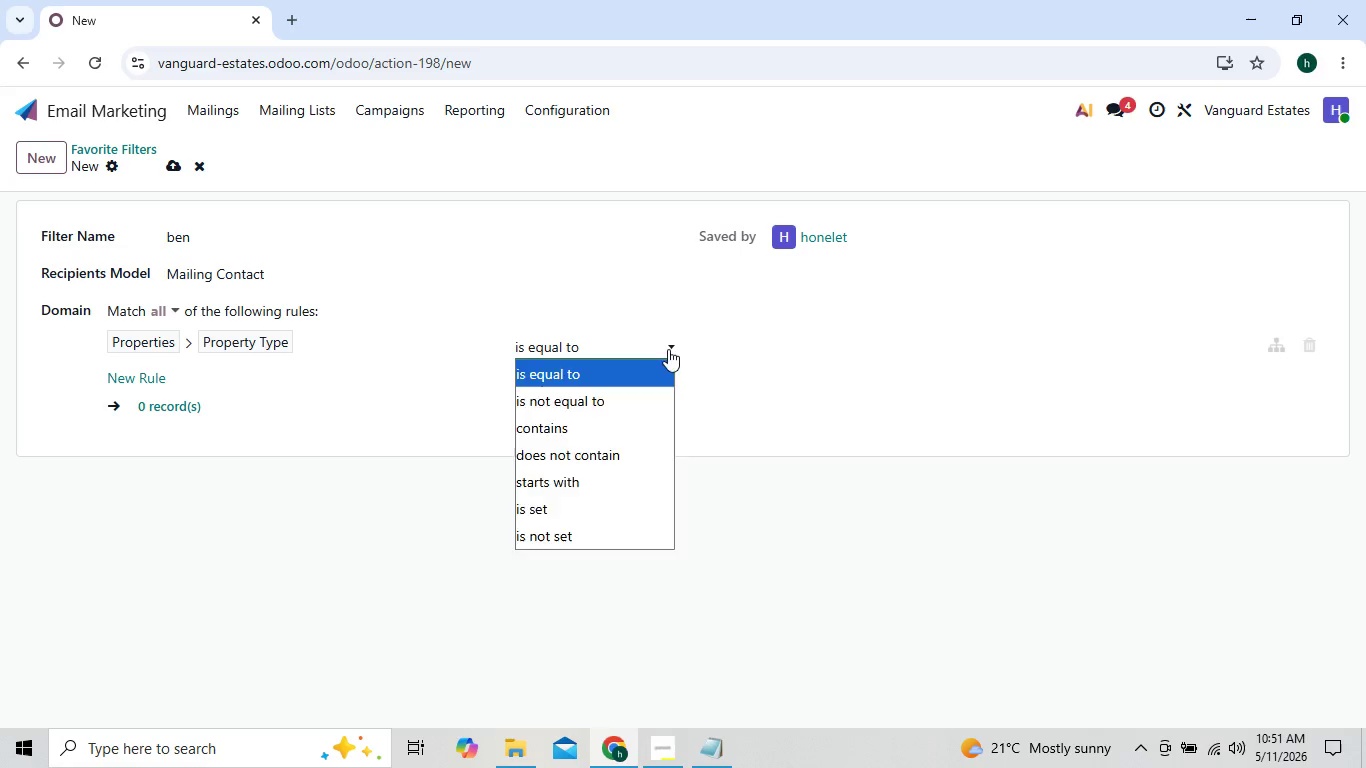 
left_click([668, 349])
 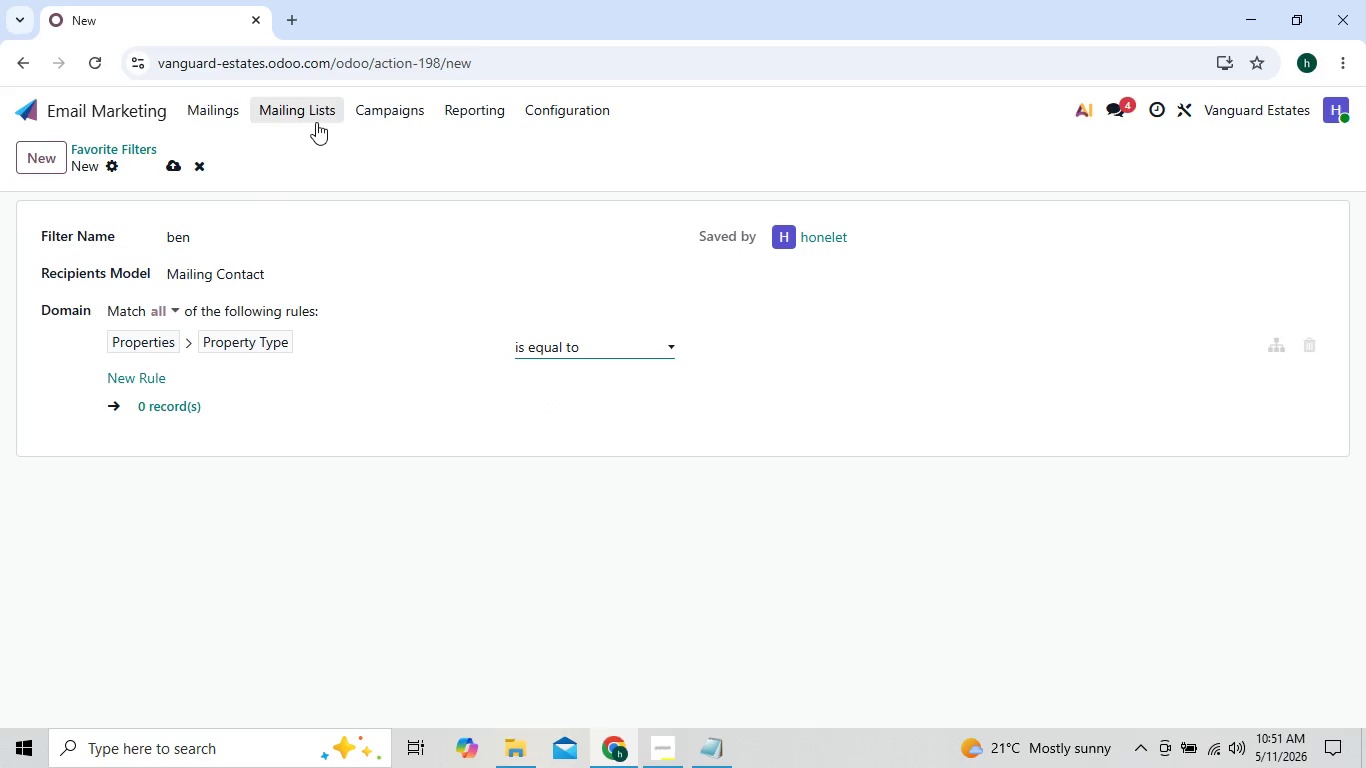 
left_click([317, 122])
 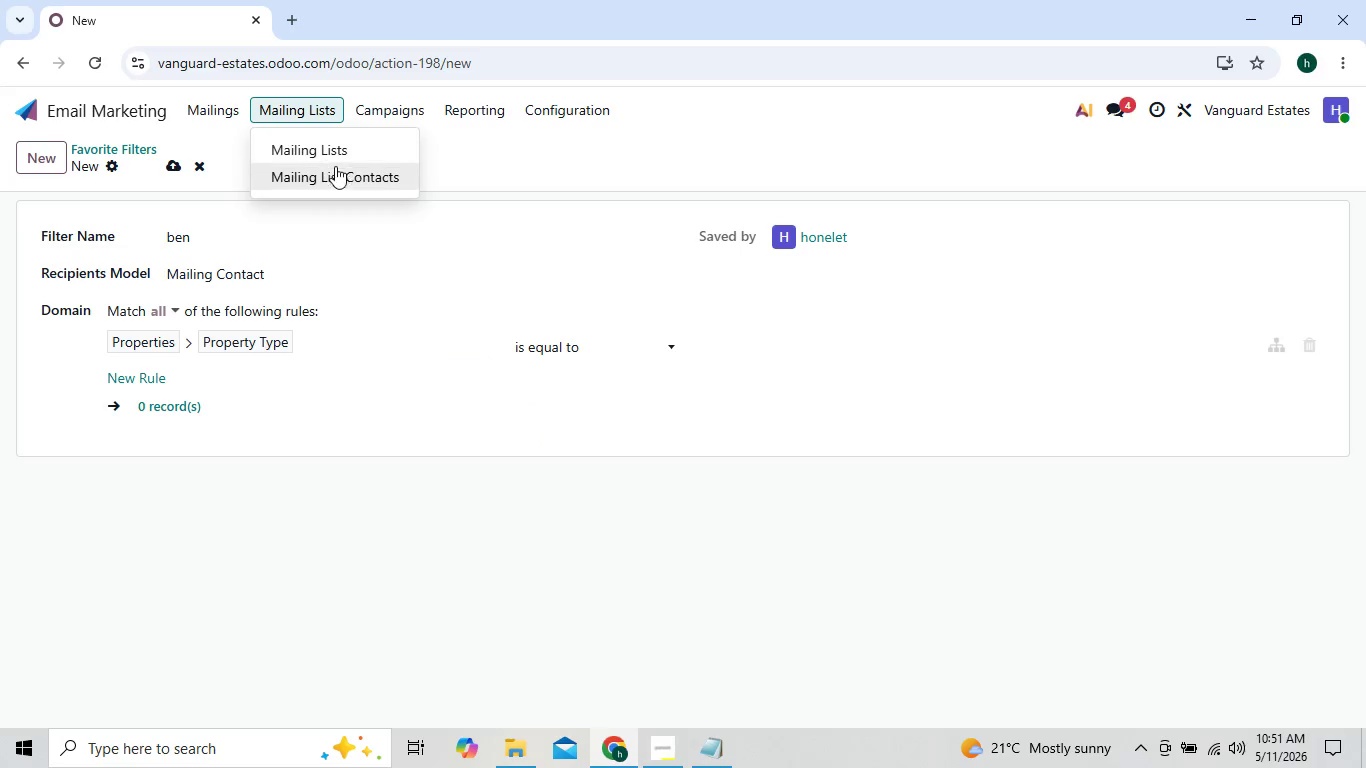 
left_click([338, 179])
 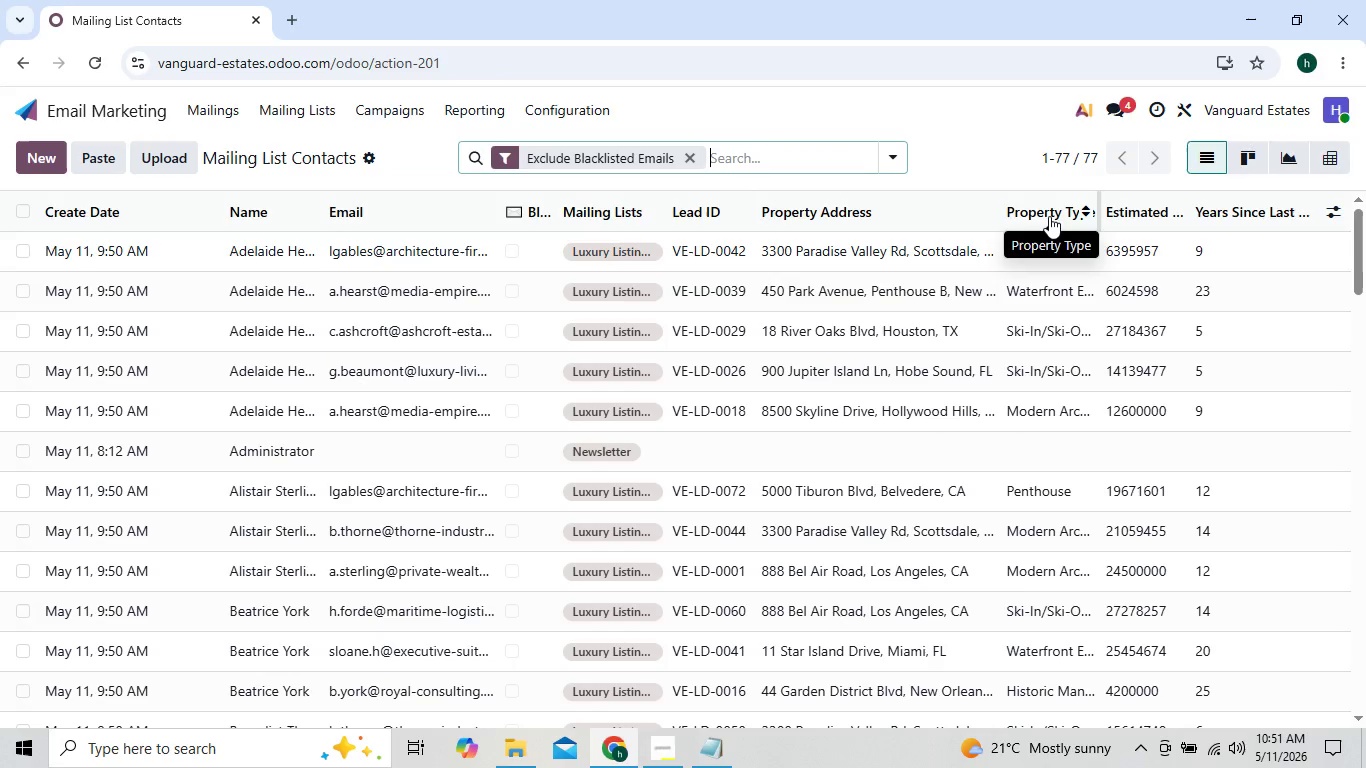 
wait(9.69)
 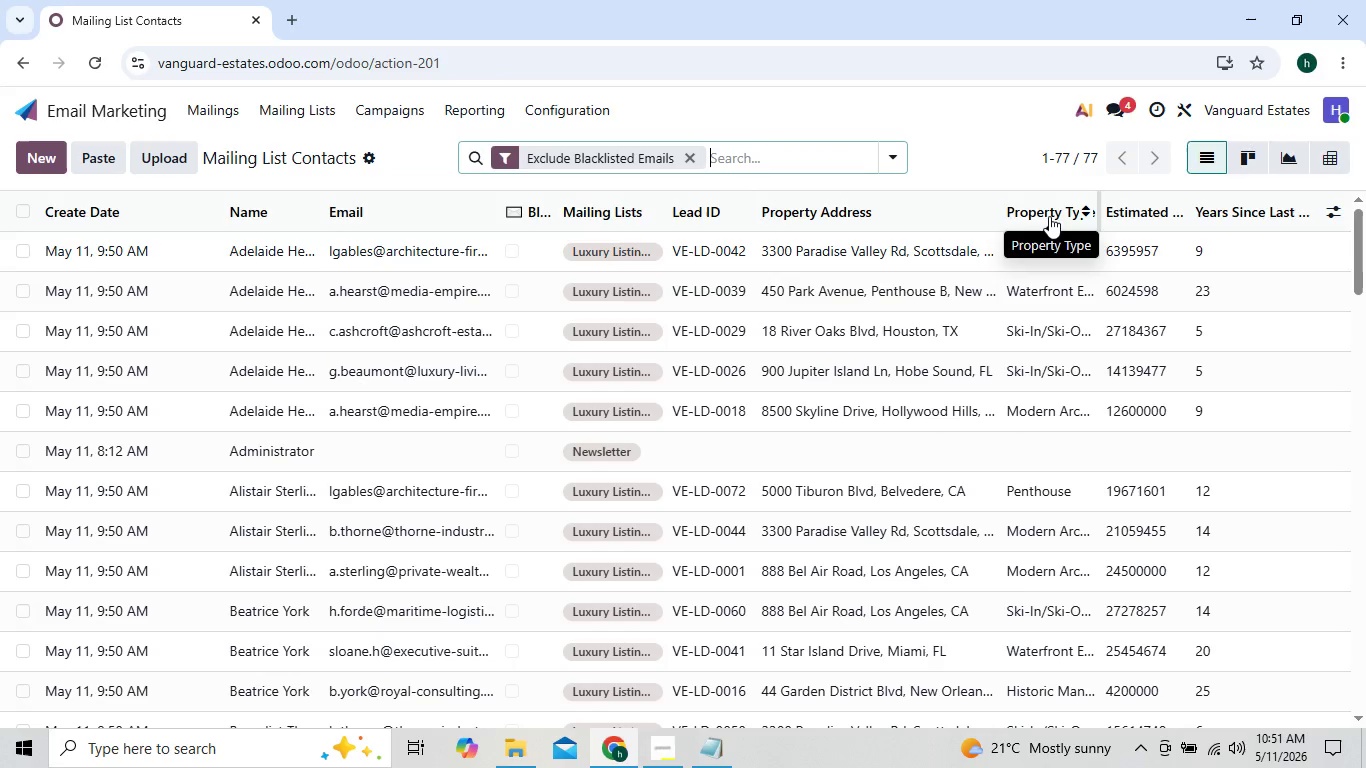 
left_click_drag(start_coordinate=[1100, 210], to_coordinate=[1151, 214])
 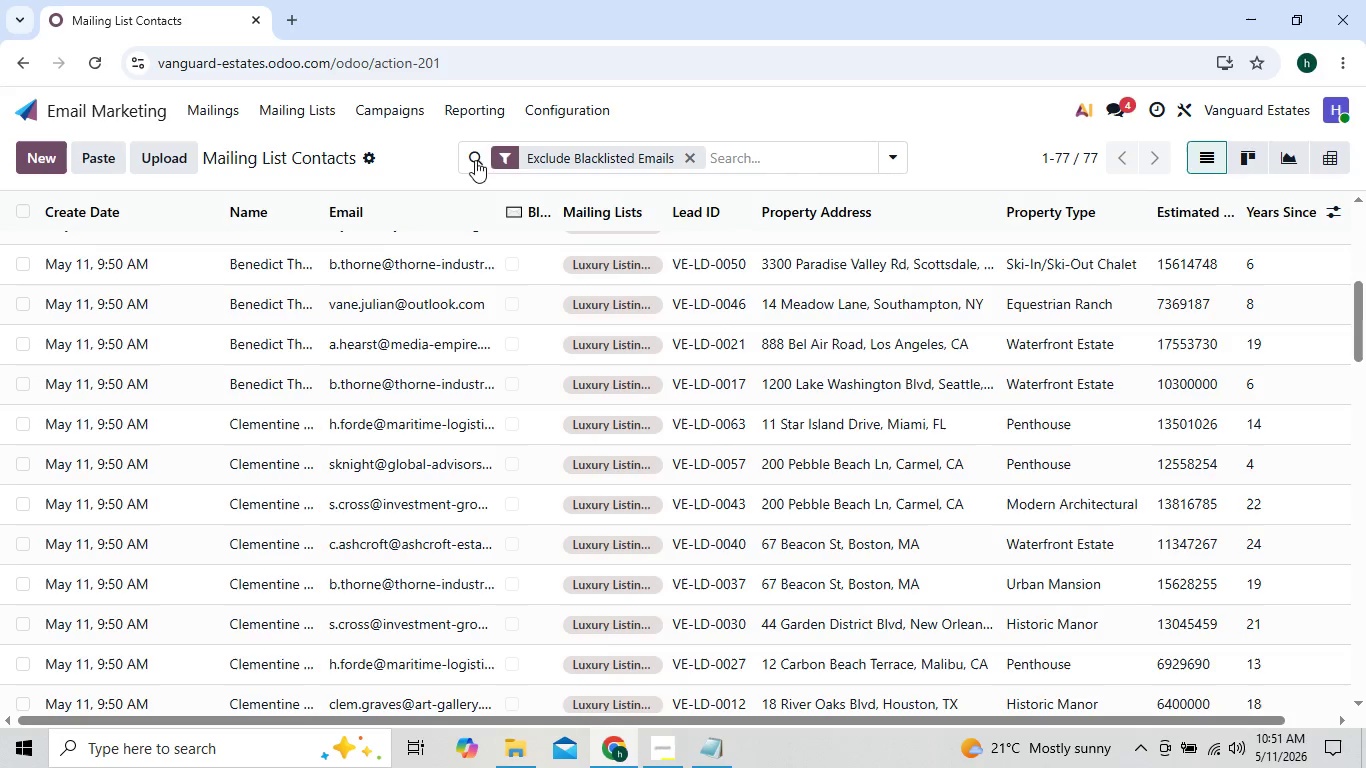 
wait(5.83)
 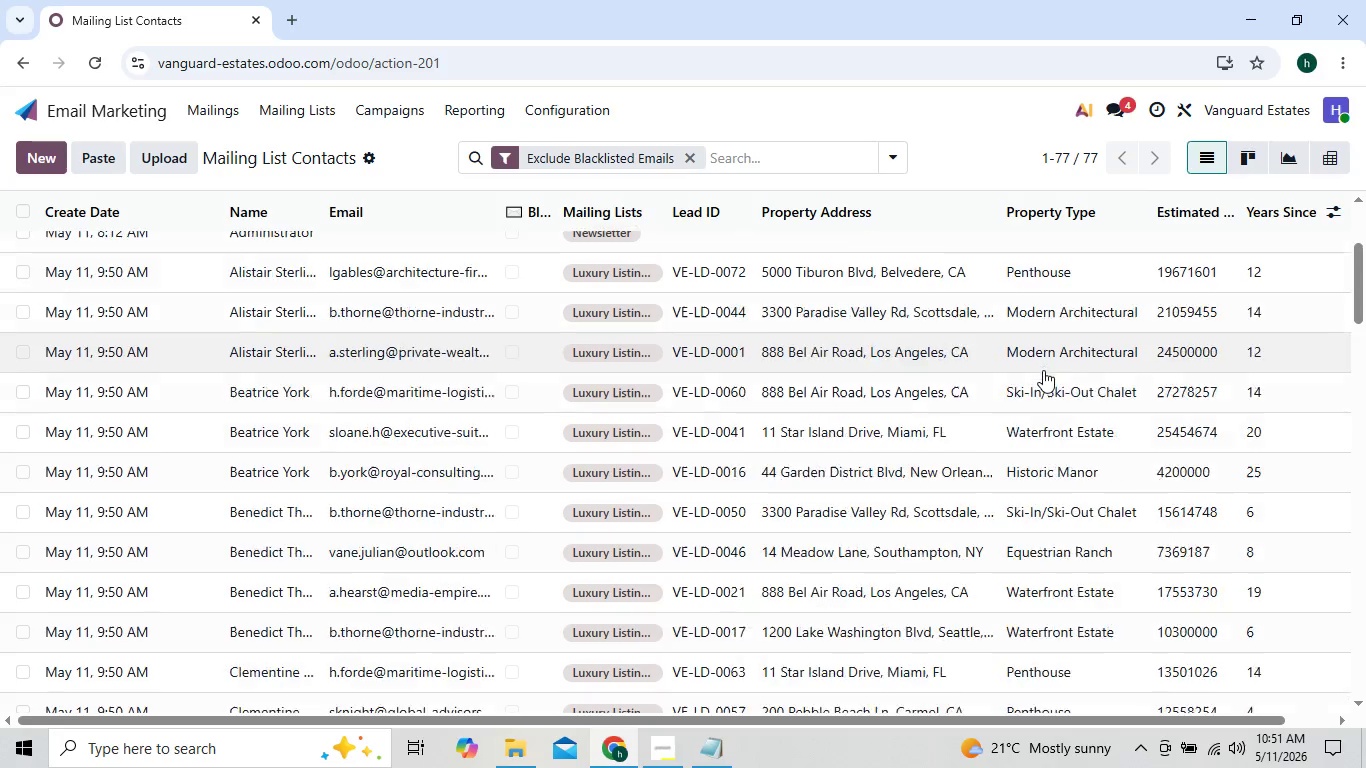 
left_click([552, 112])
 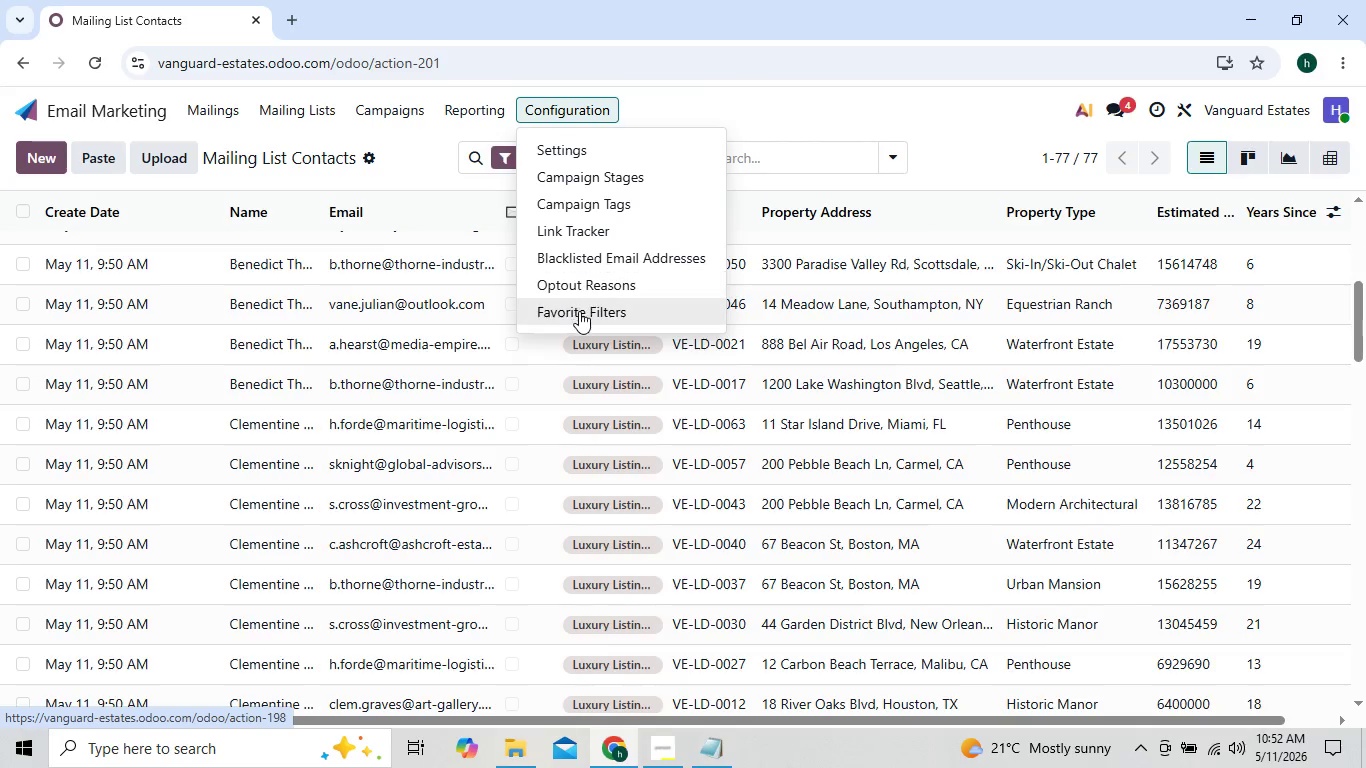 
left_click([581, 315])
 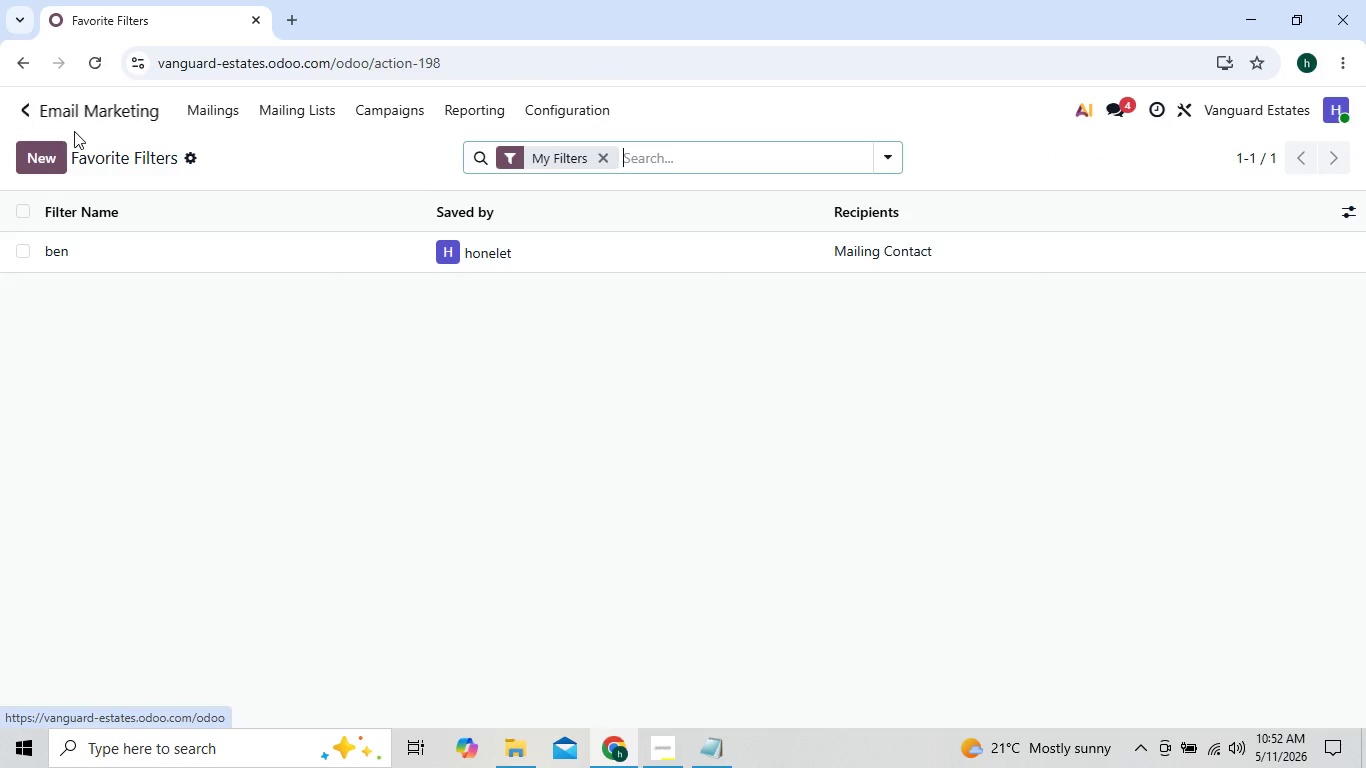 
left_click([37, 158])
 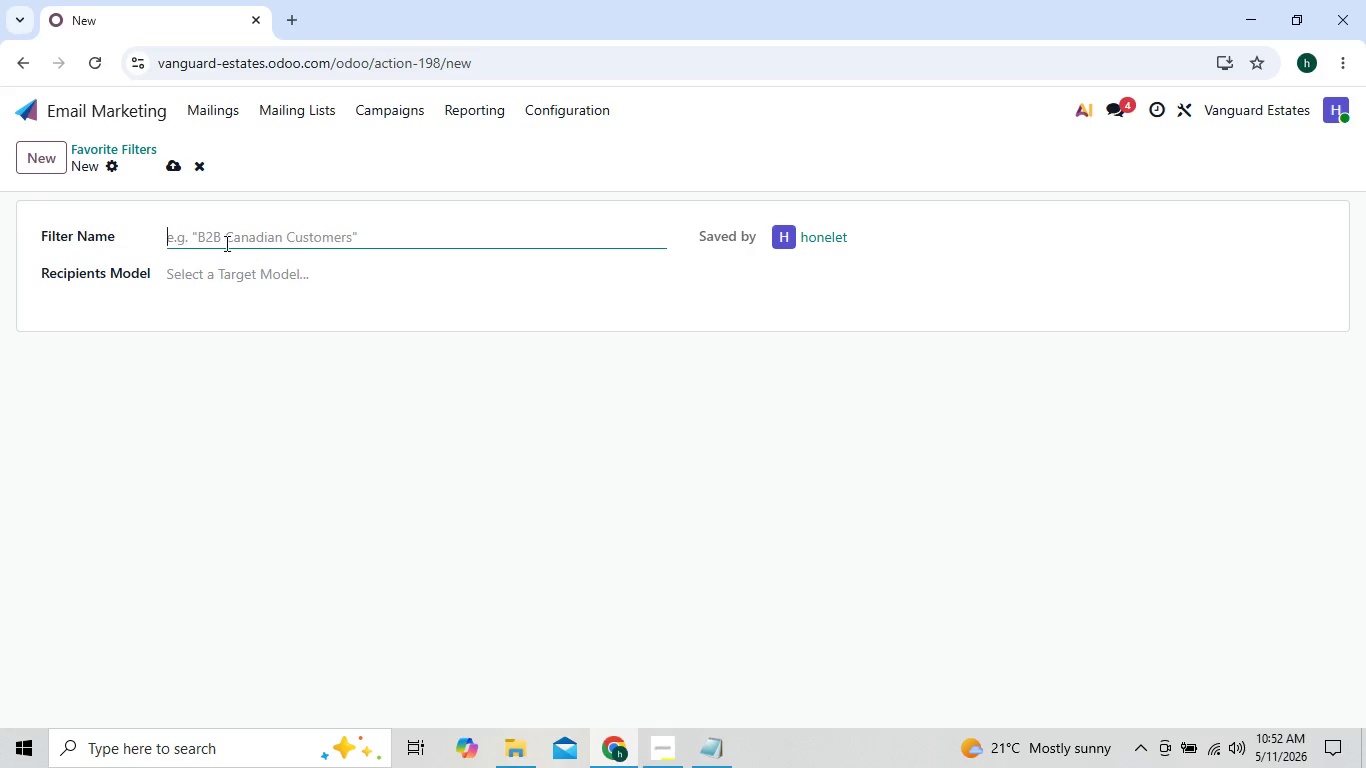 
left_click([232, 233])
 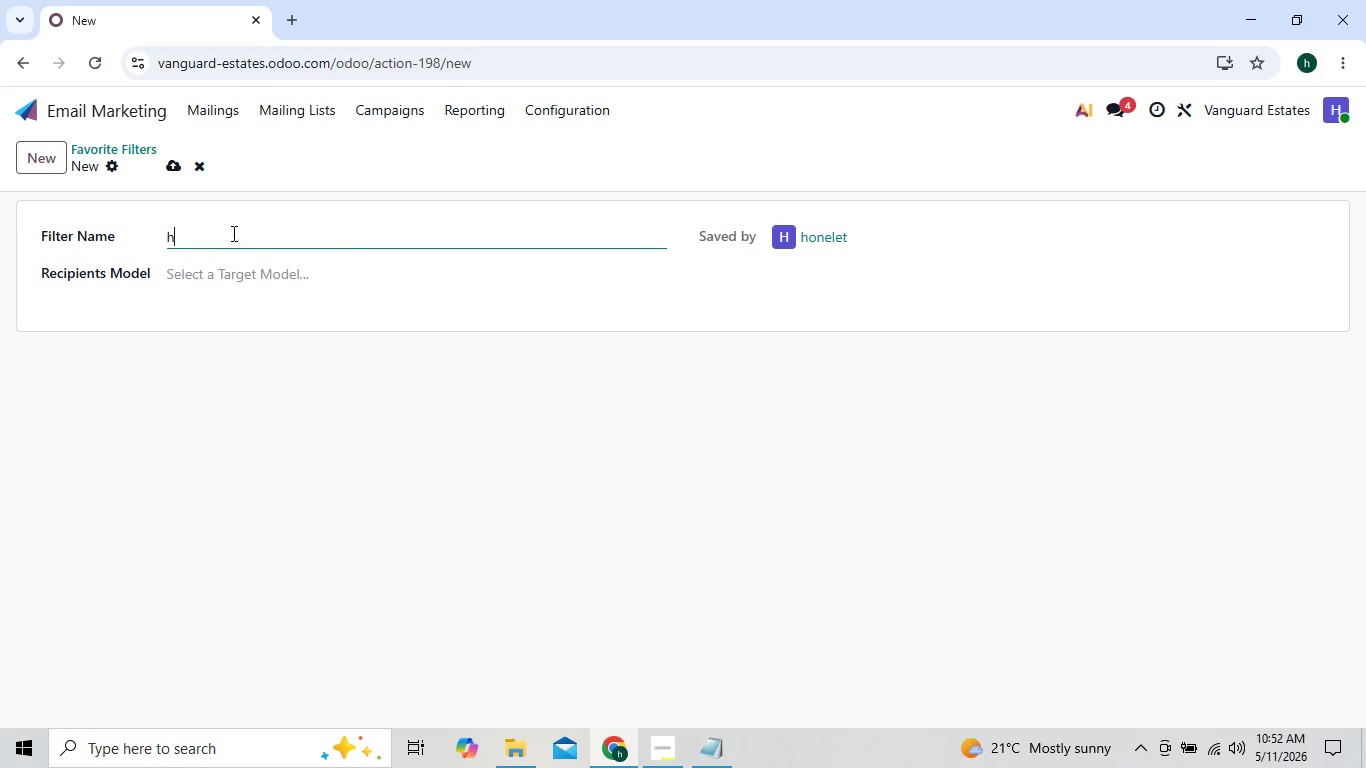 
type(hhh)
 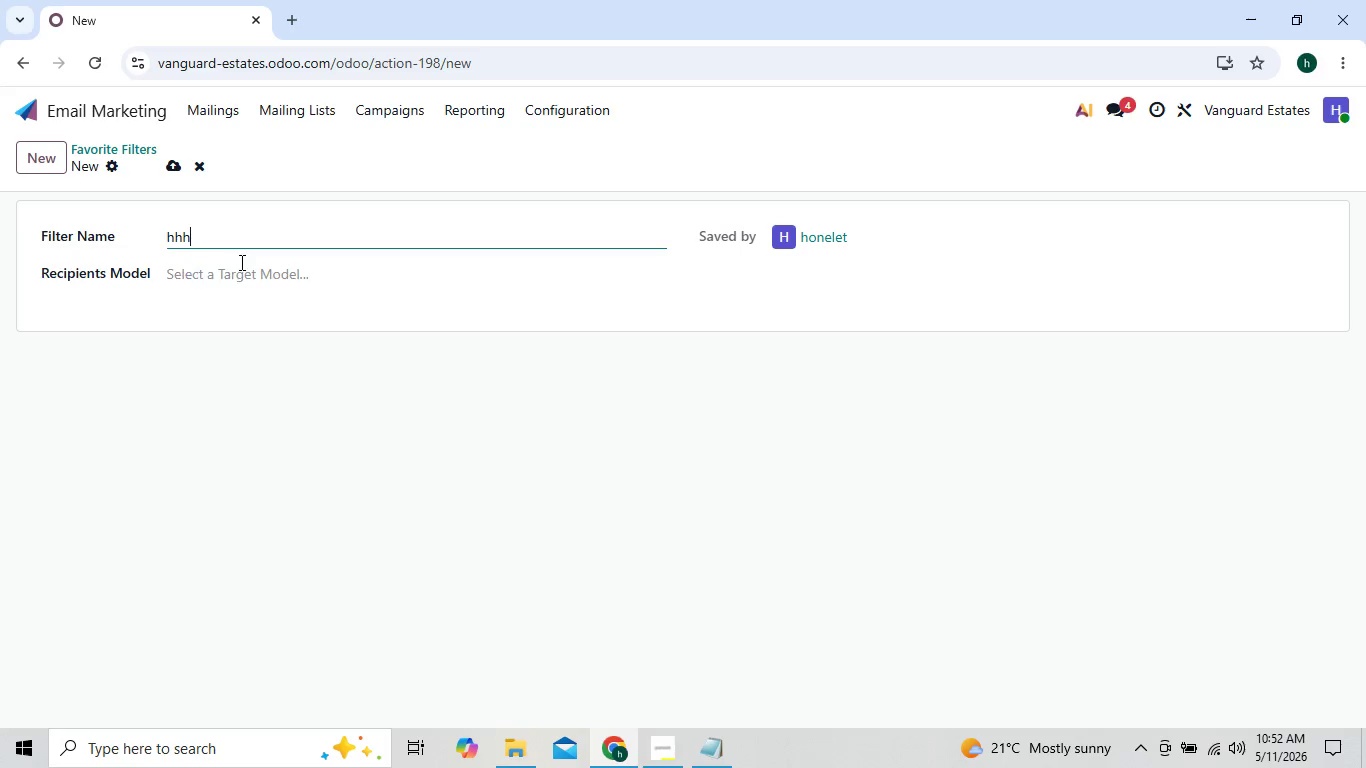 
left_click([240, 271])
 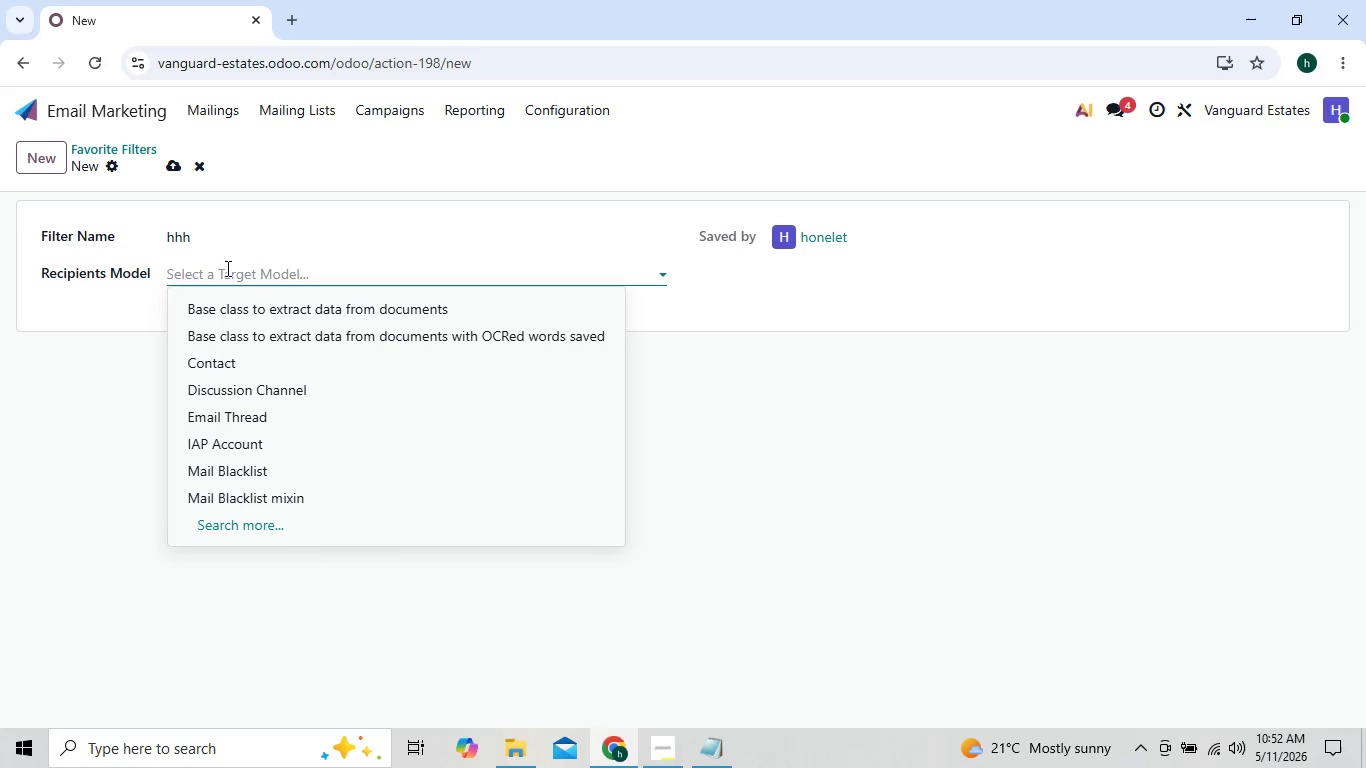 
type(mai)
 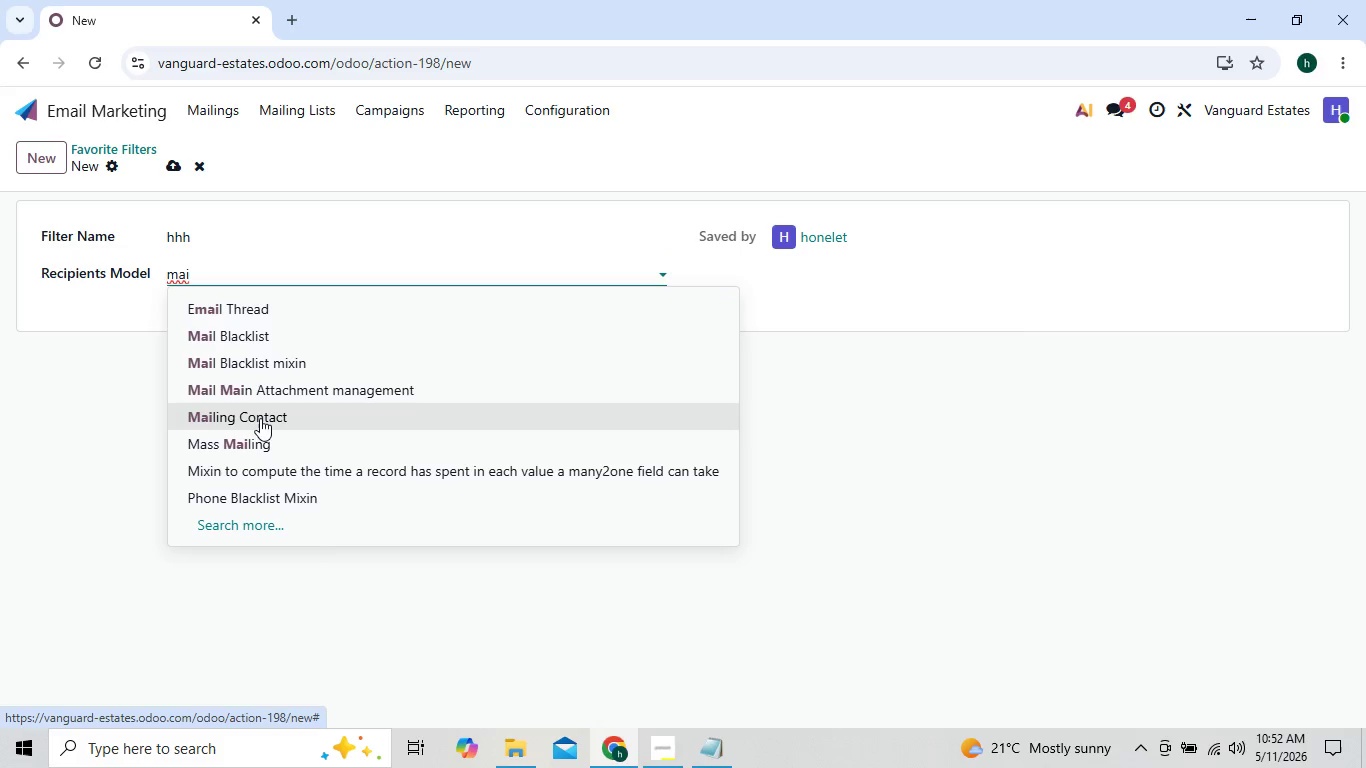 
left_click([260, 418])
 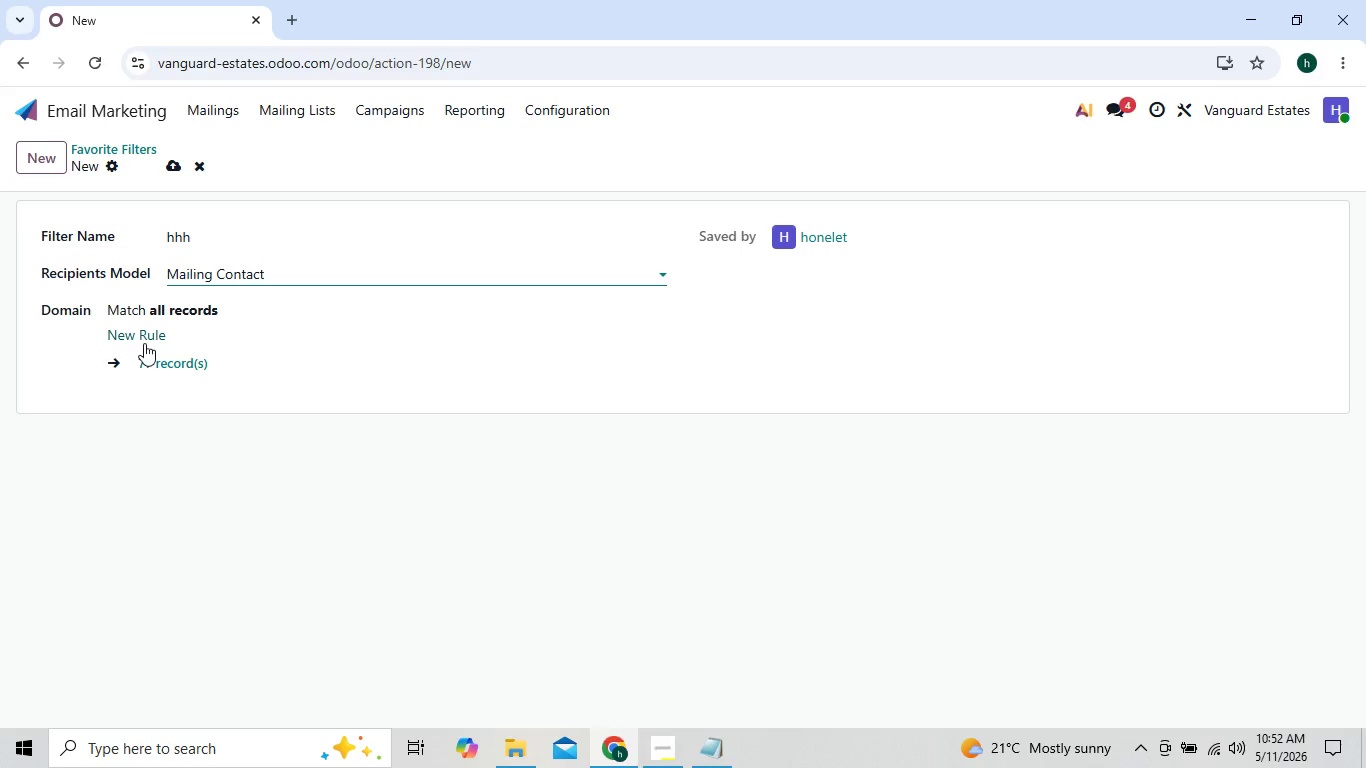 
left_click([144, 336])
 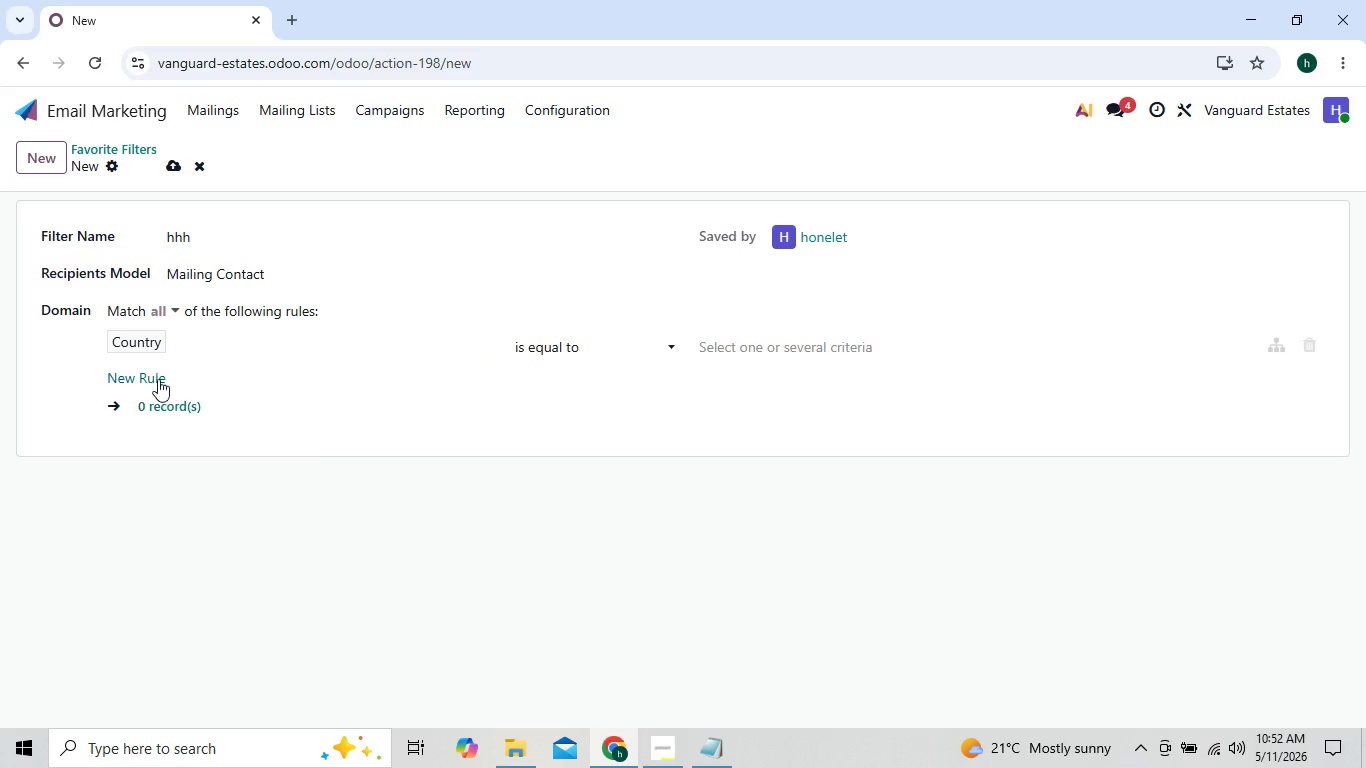 
left_click([146, 345])
 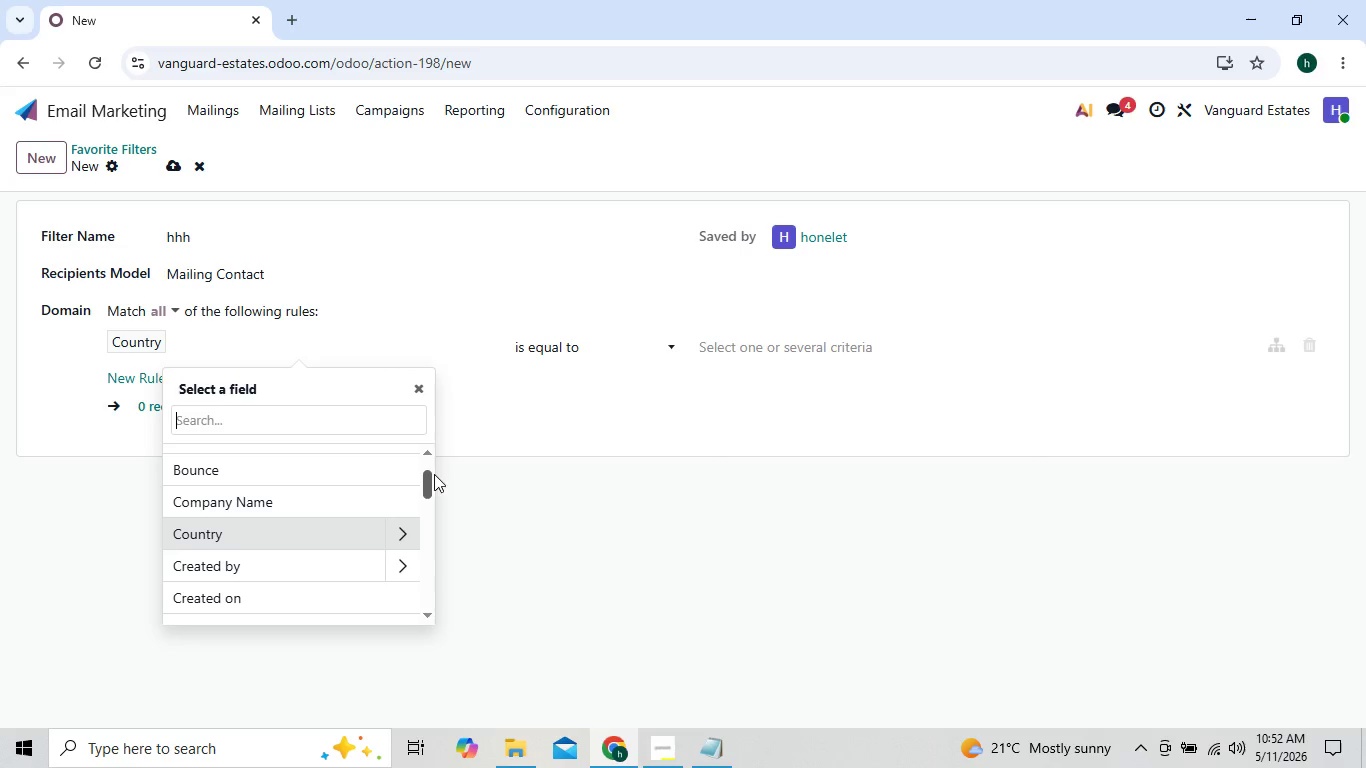 
left_click_drag(start_coordinate=[427, 477], to_coordinate=[431, 579])
 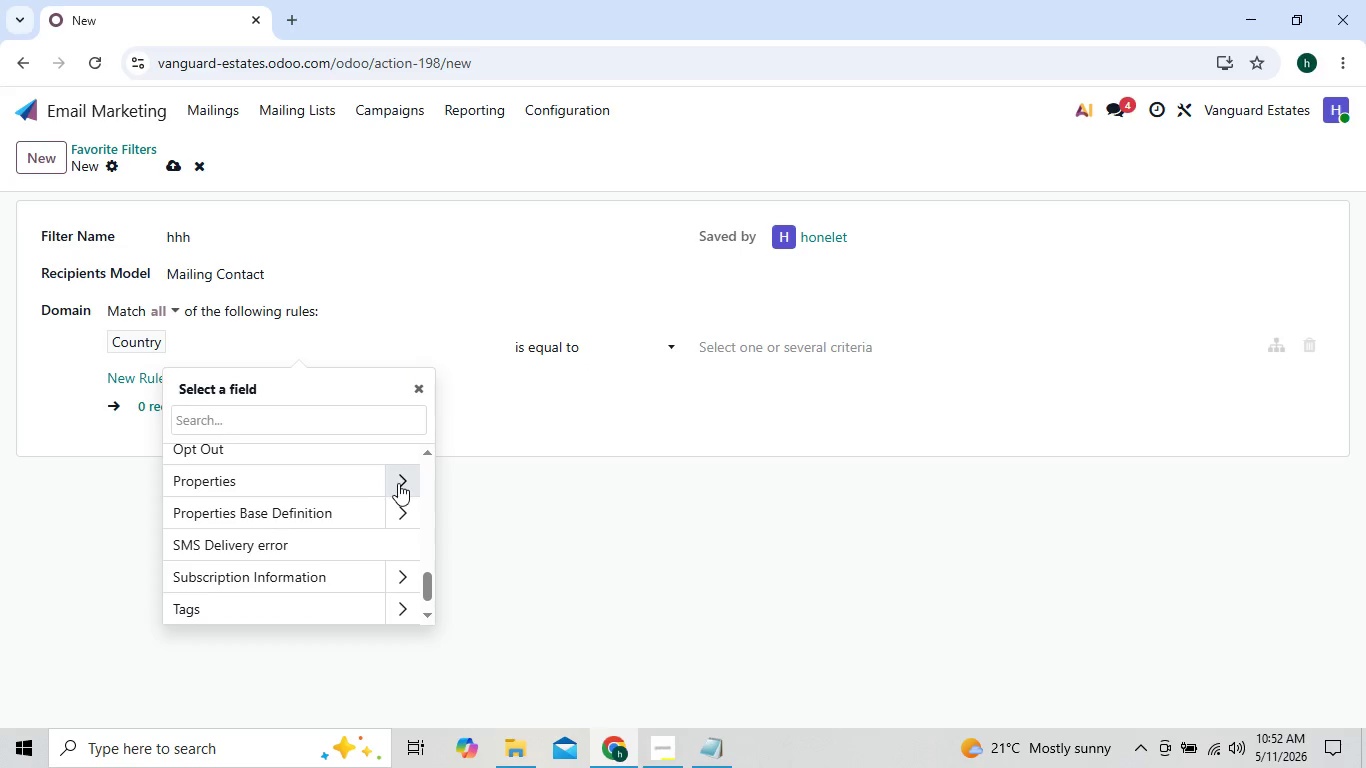 
left_click([398, 483])
 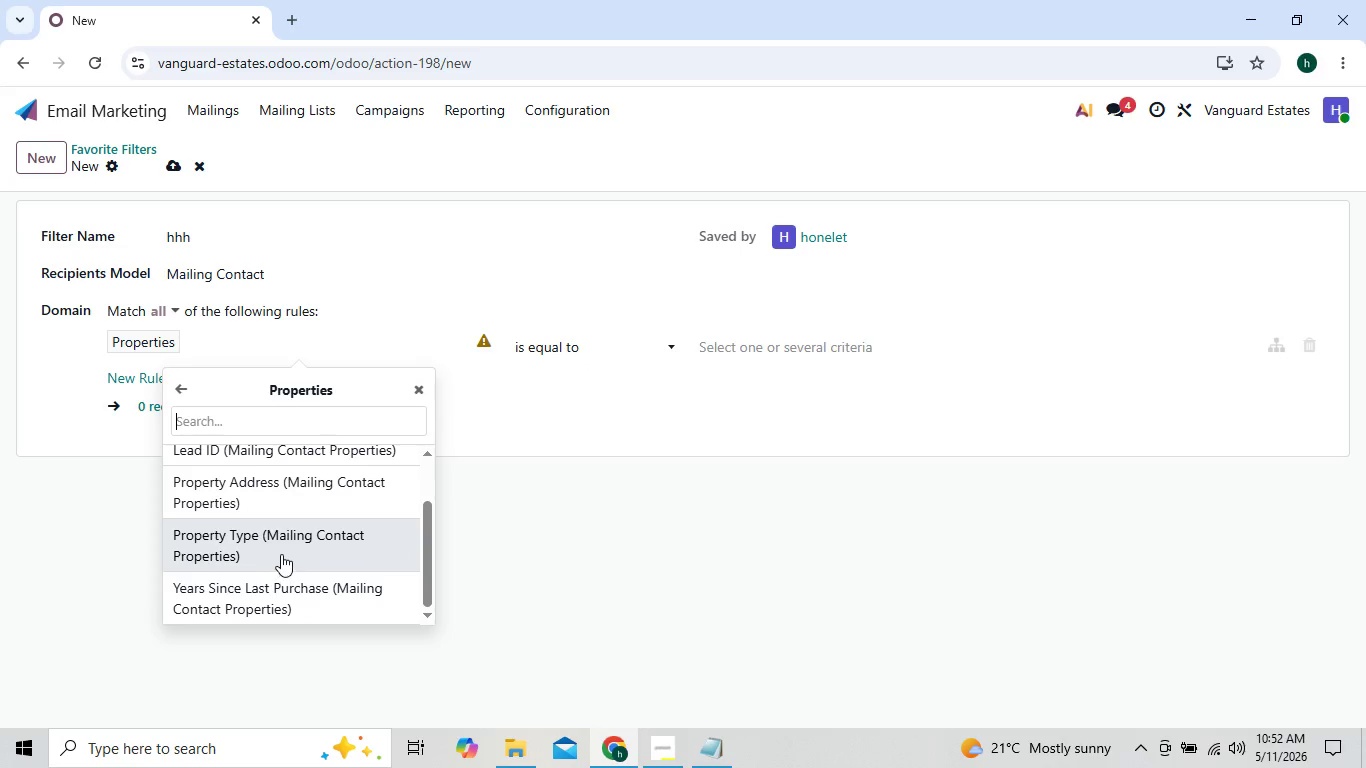 
left_click([281, 552])
 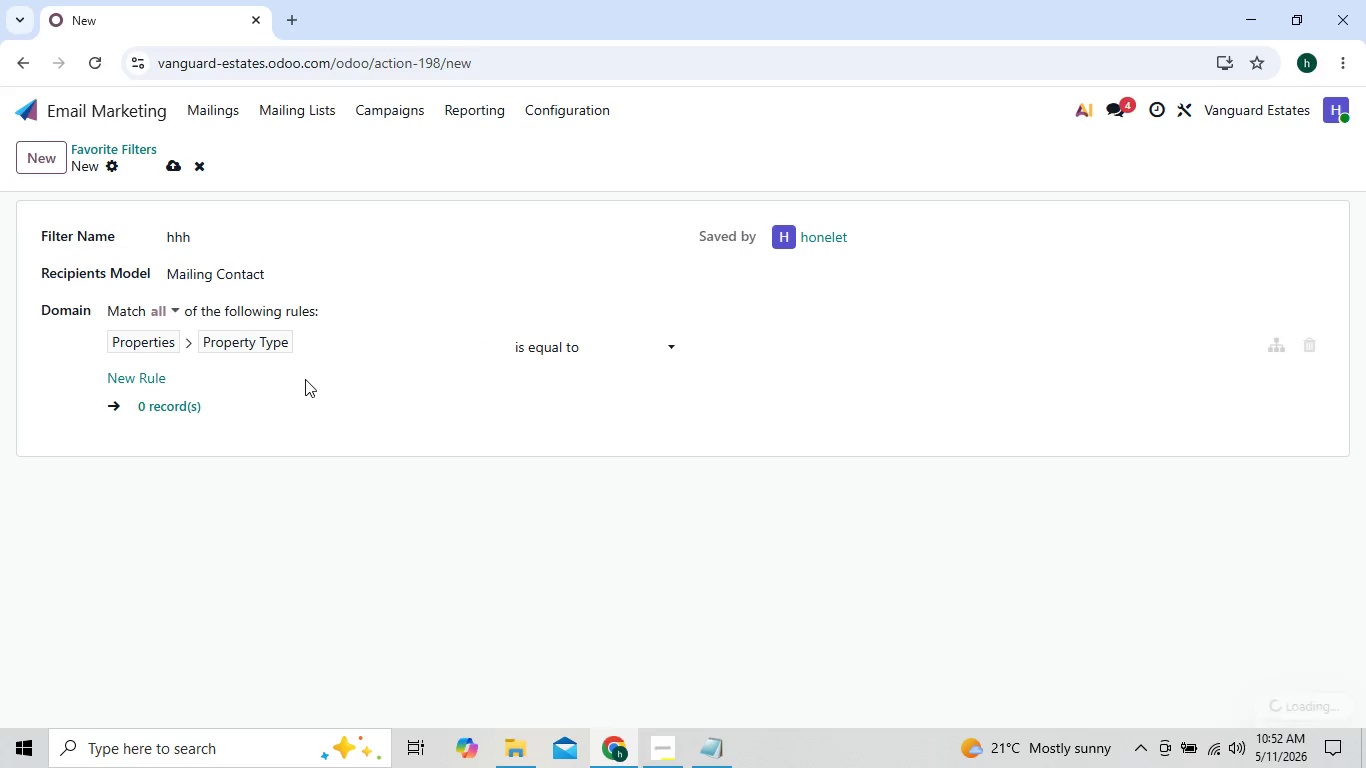 
left_click([757, 346])
 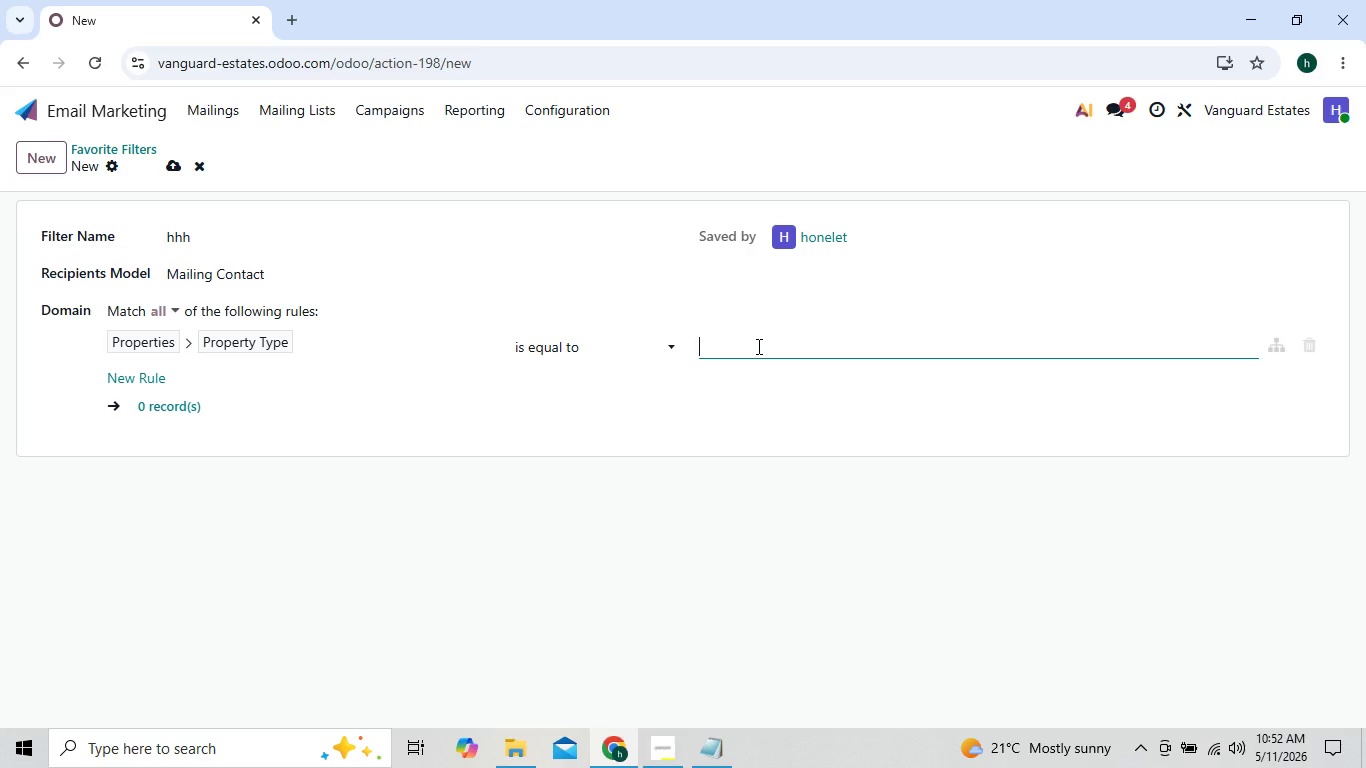 
type(pent)
 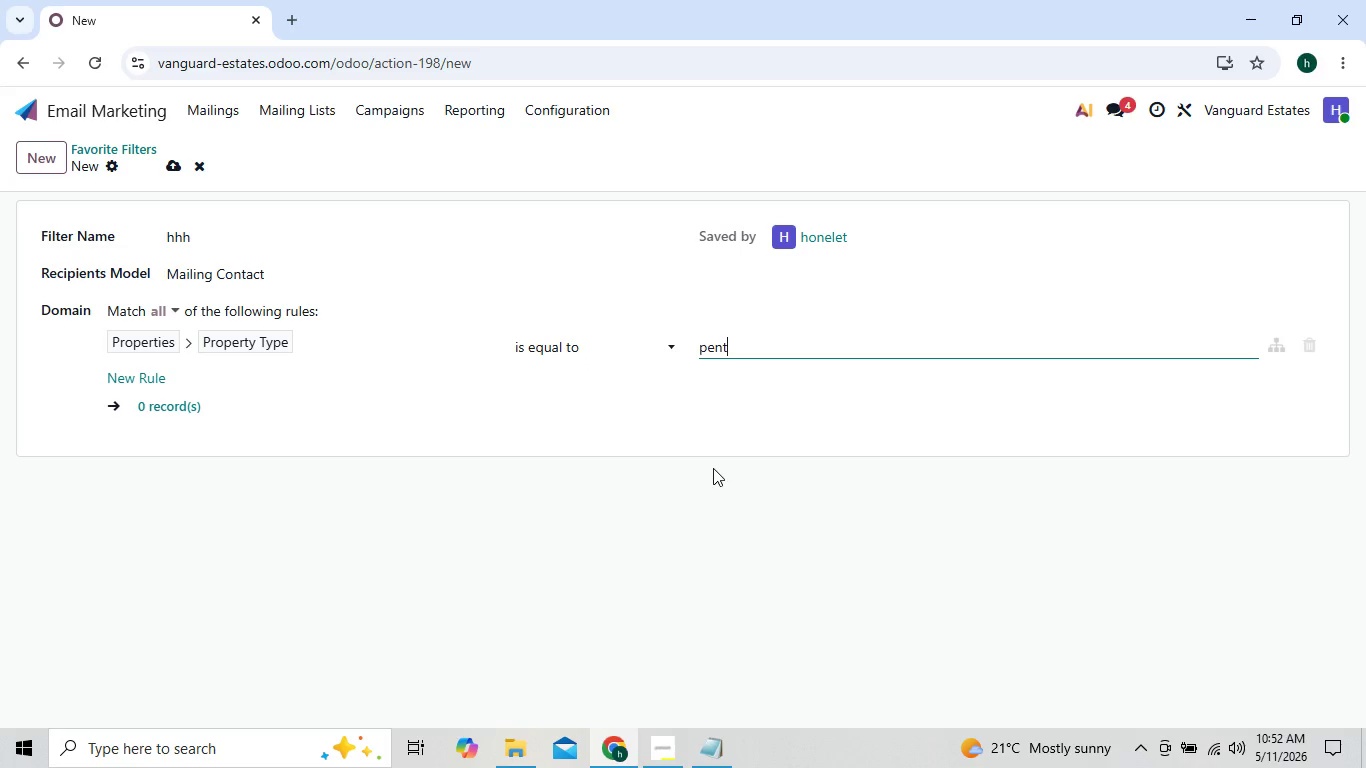 
wait(5.58)
 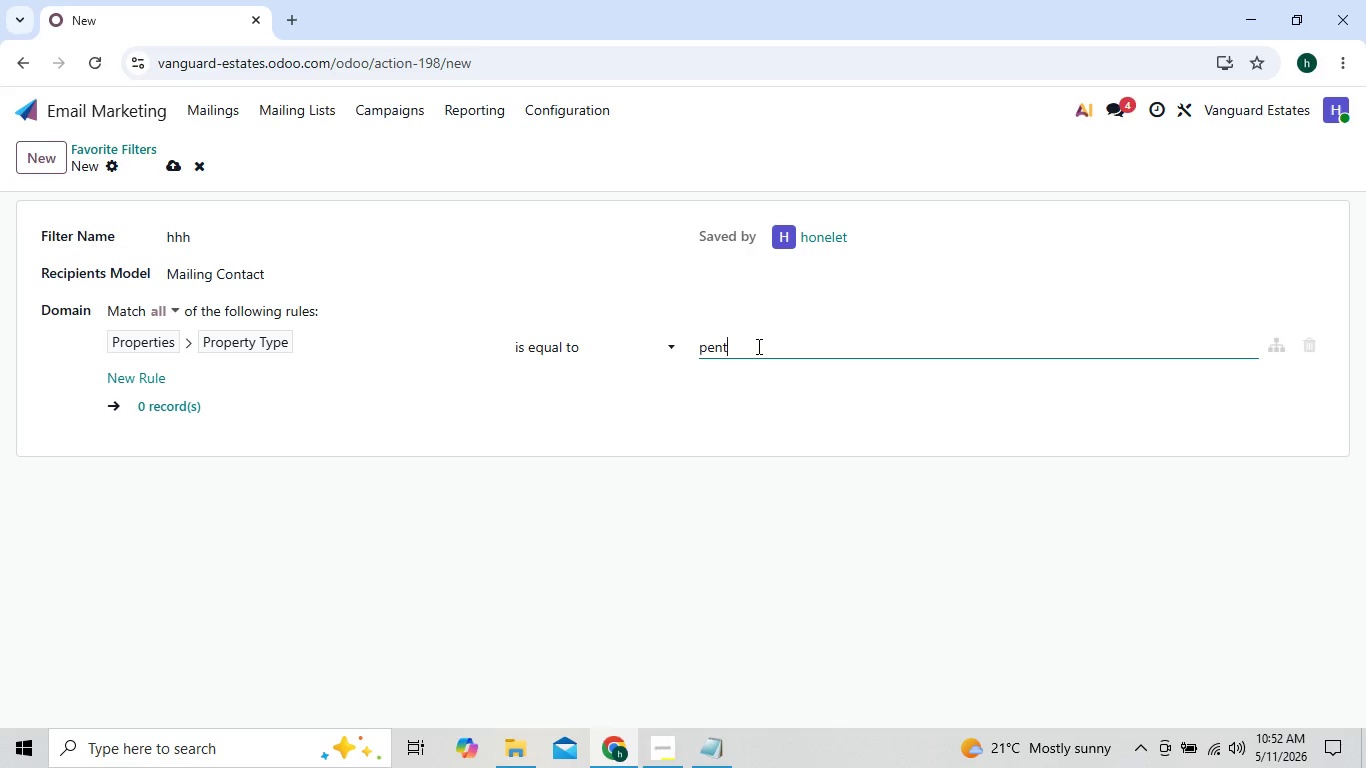 
type(house)
 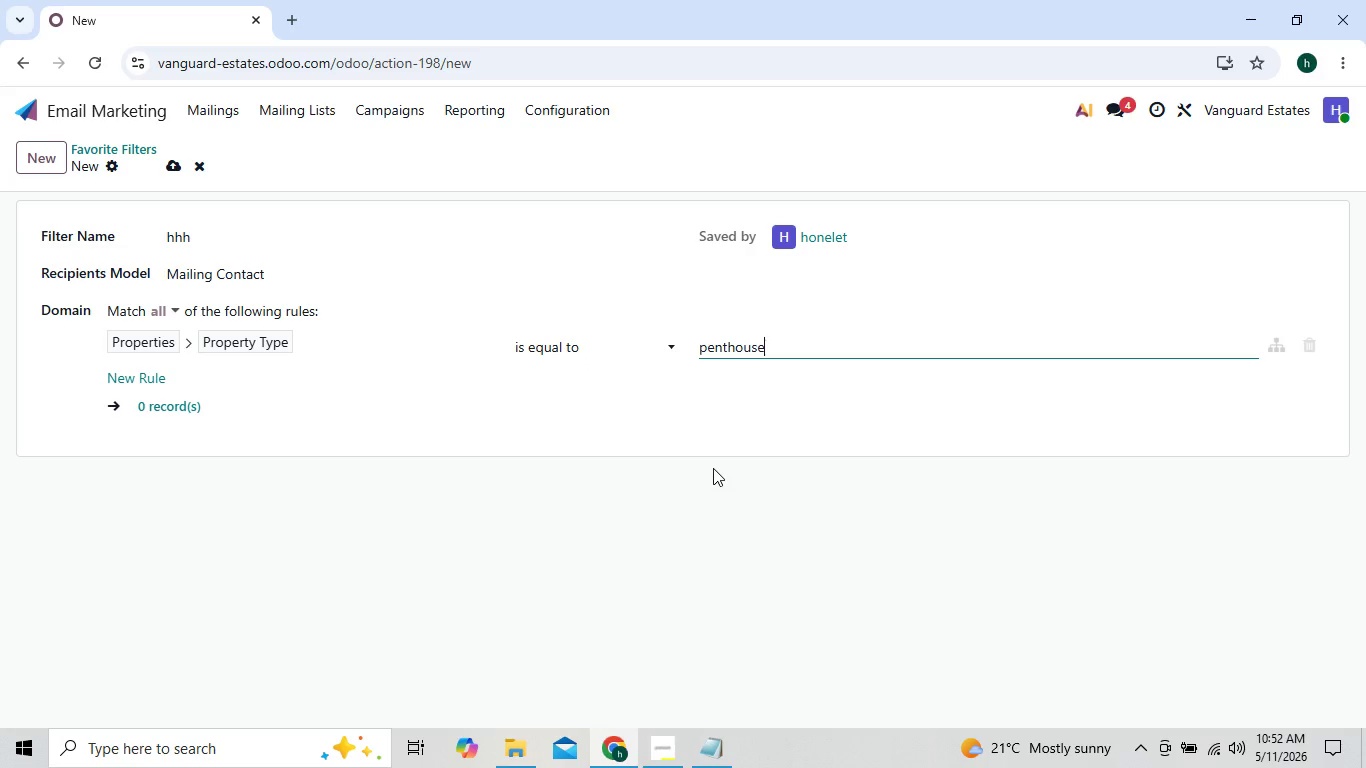 
key(ArrowLeft)
 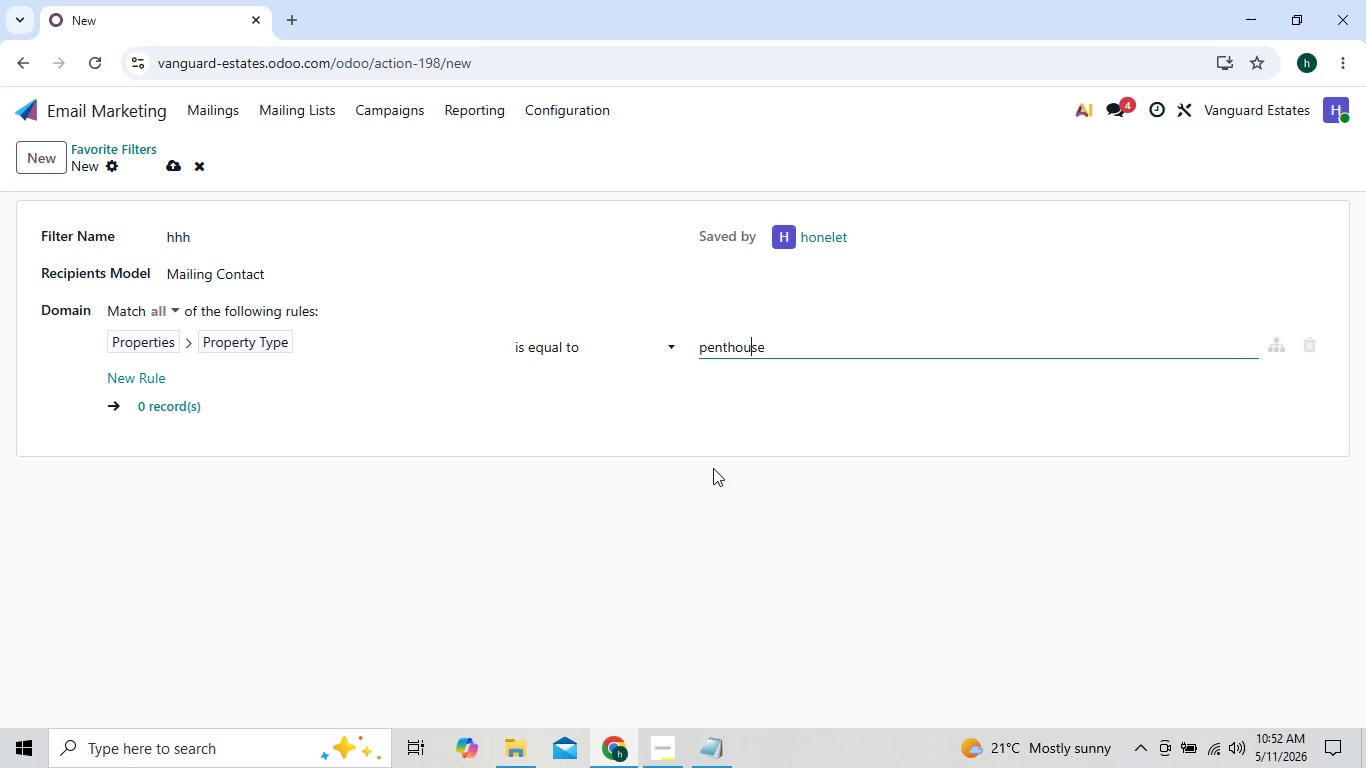 
key(ArrowLeft)
 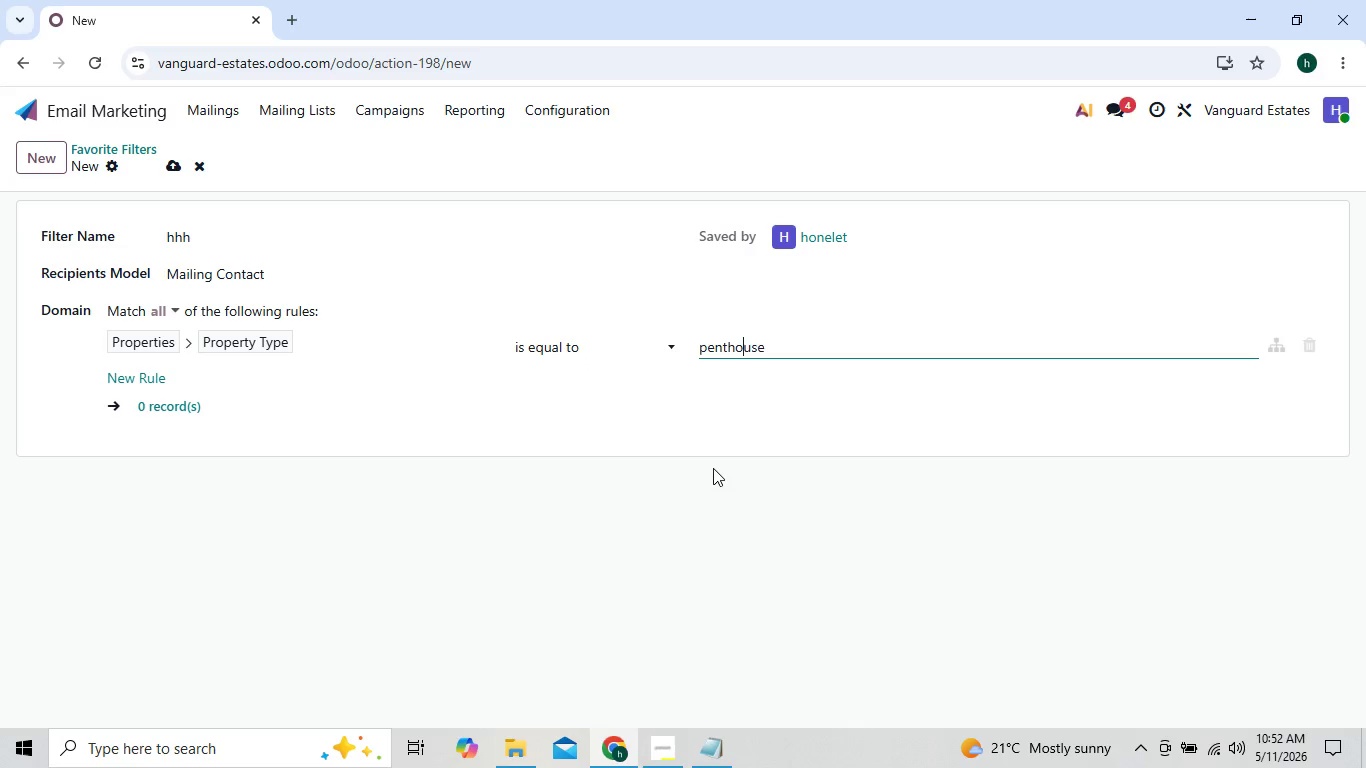 
key(ArrowLeft)
 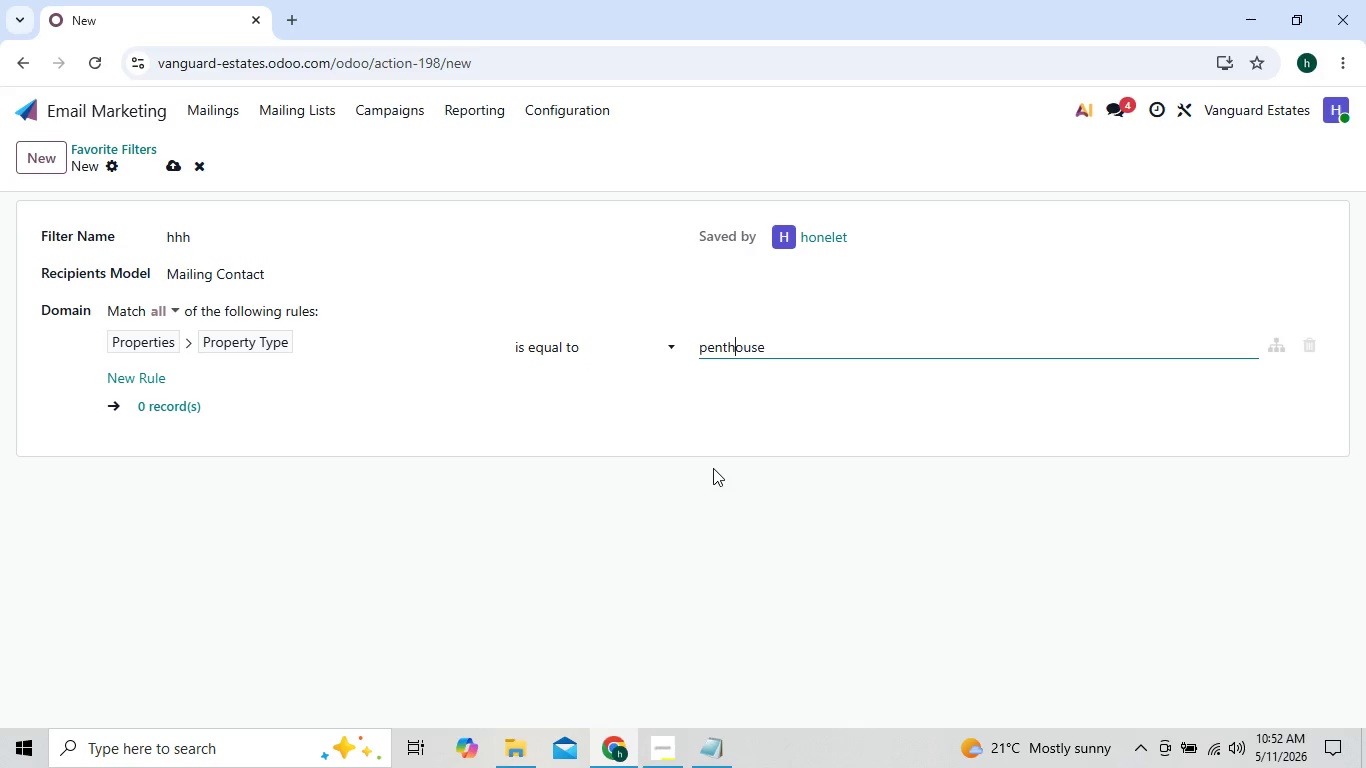 
key(ArrowLeft)